 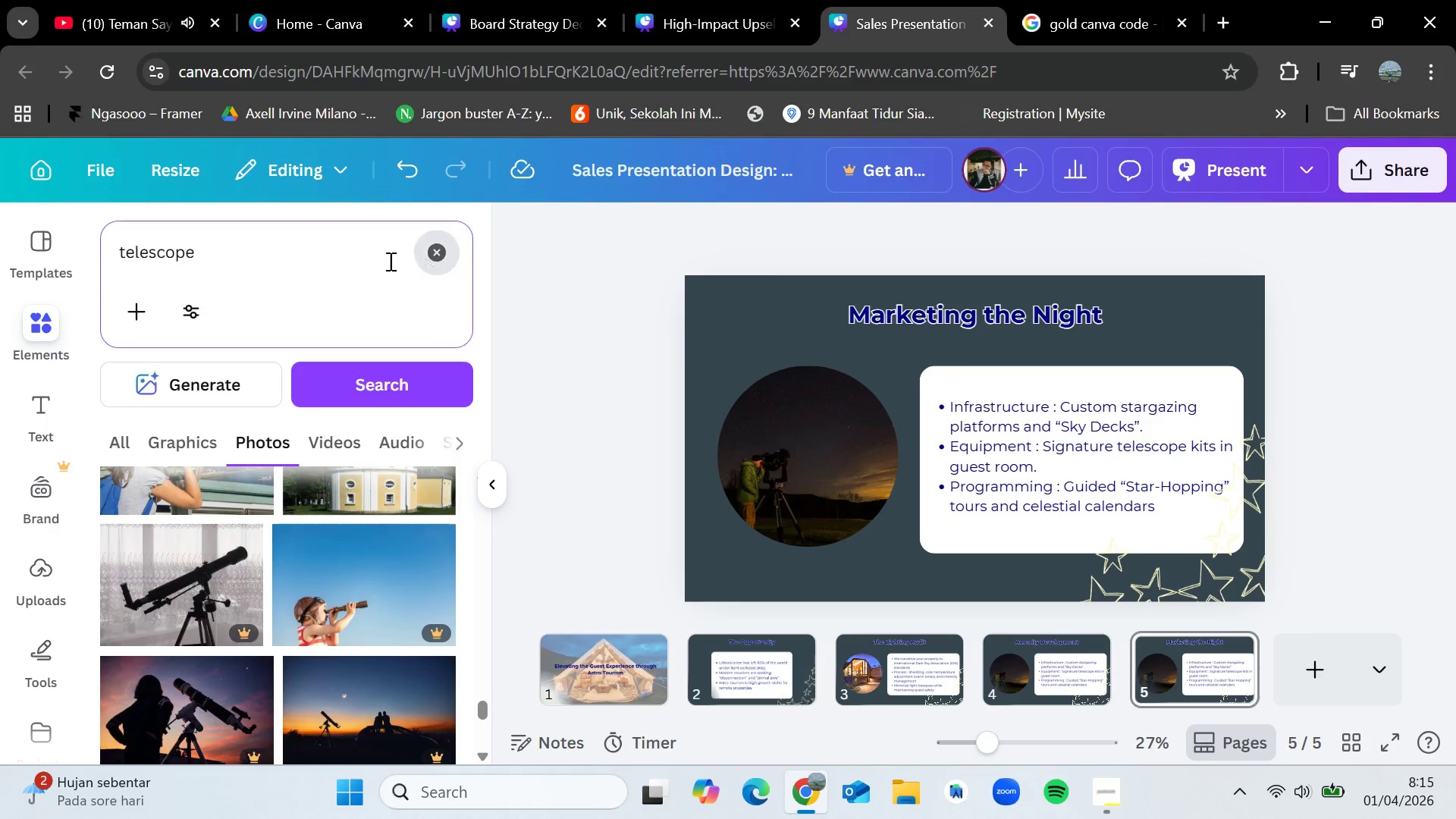 
left_click([338, 261])
 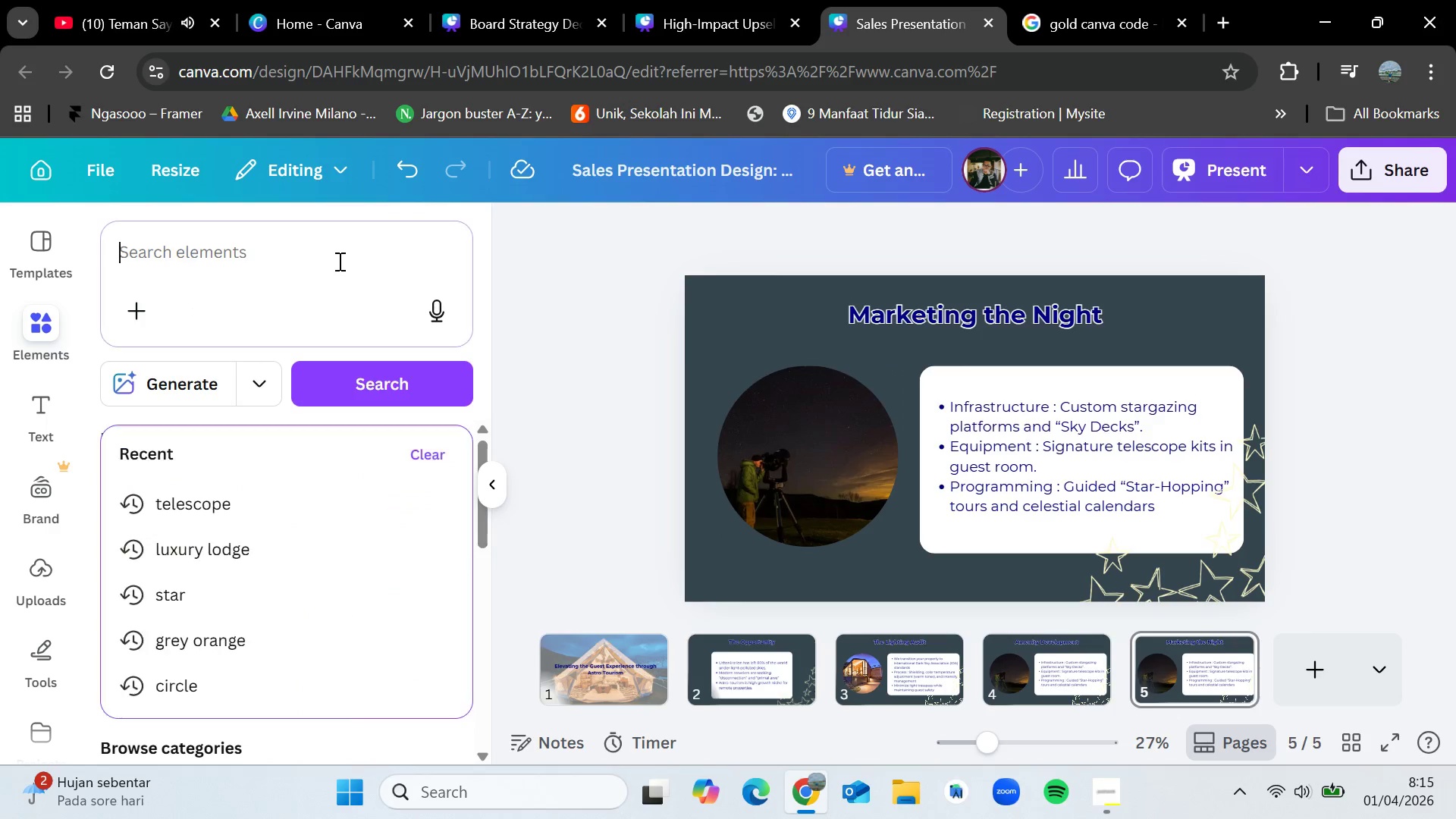 
key(Control+V)
 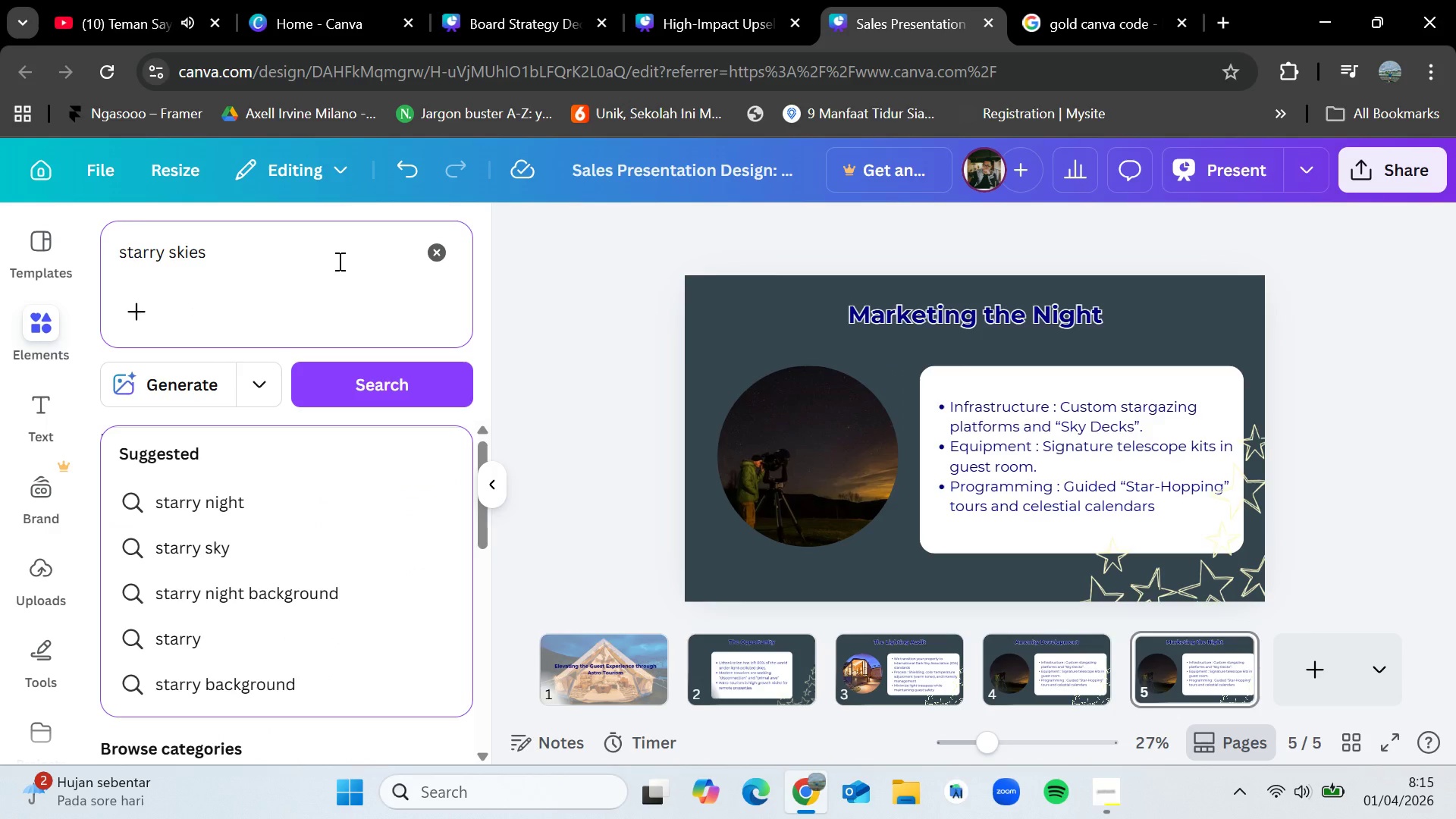 
key(Enter)
 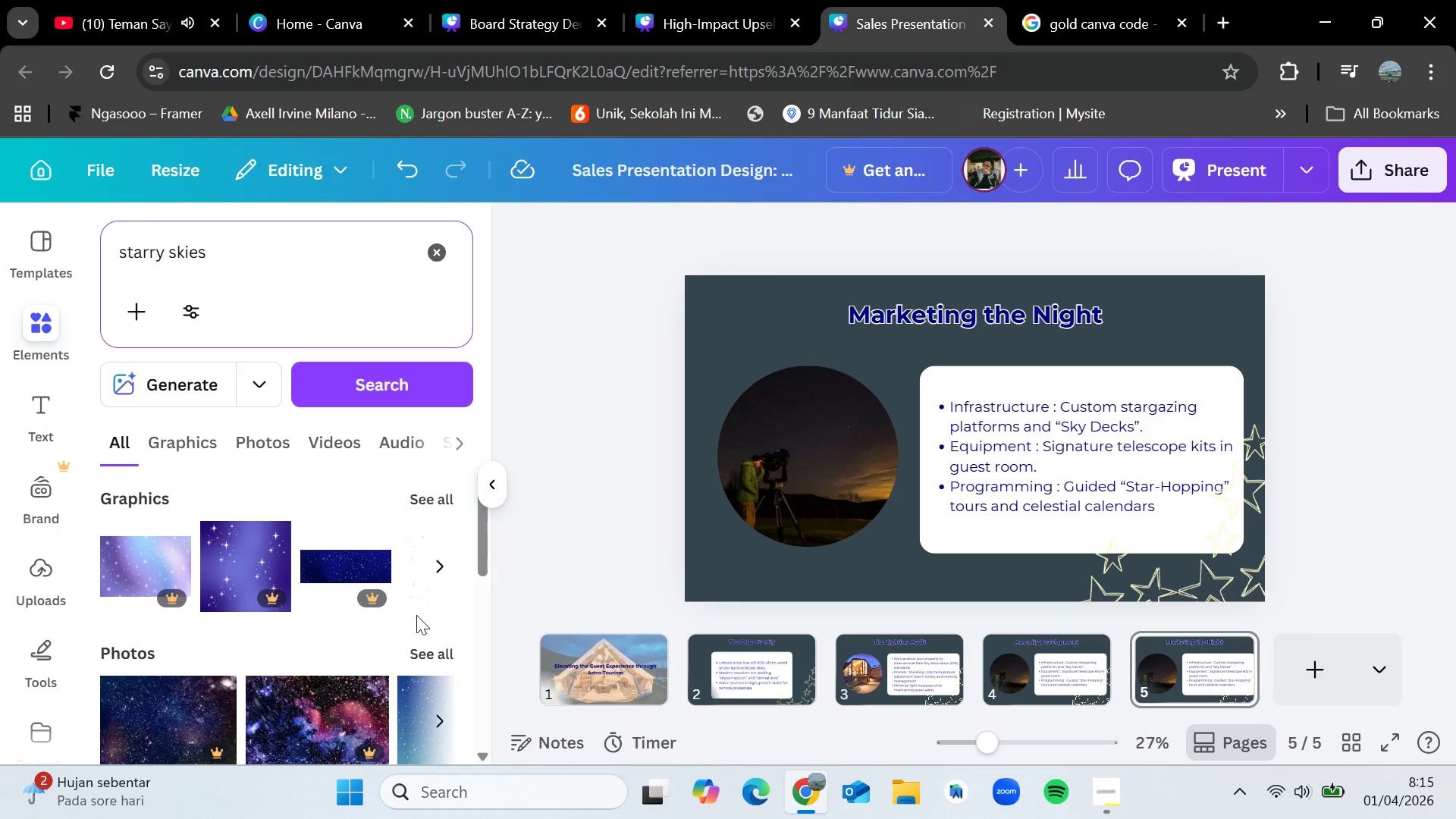 
left_click([438, 649])
 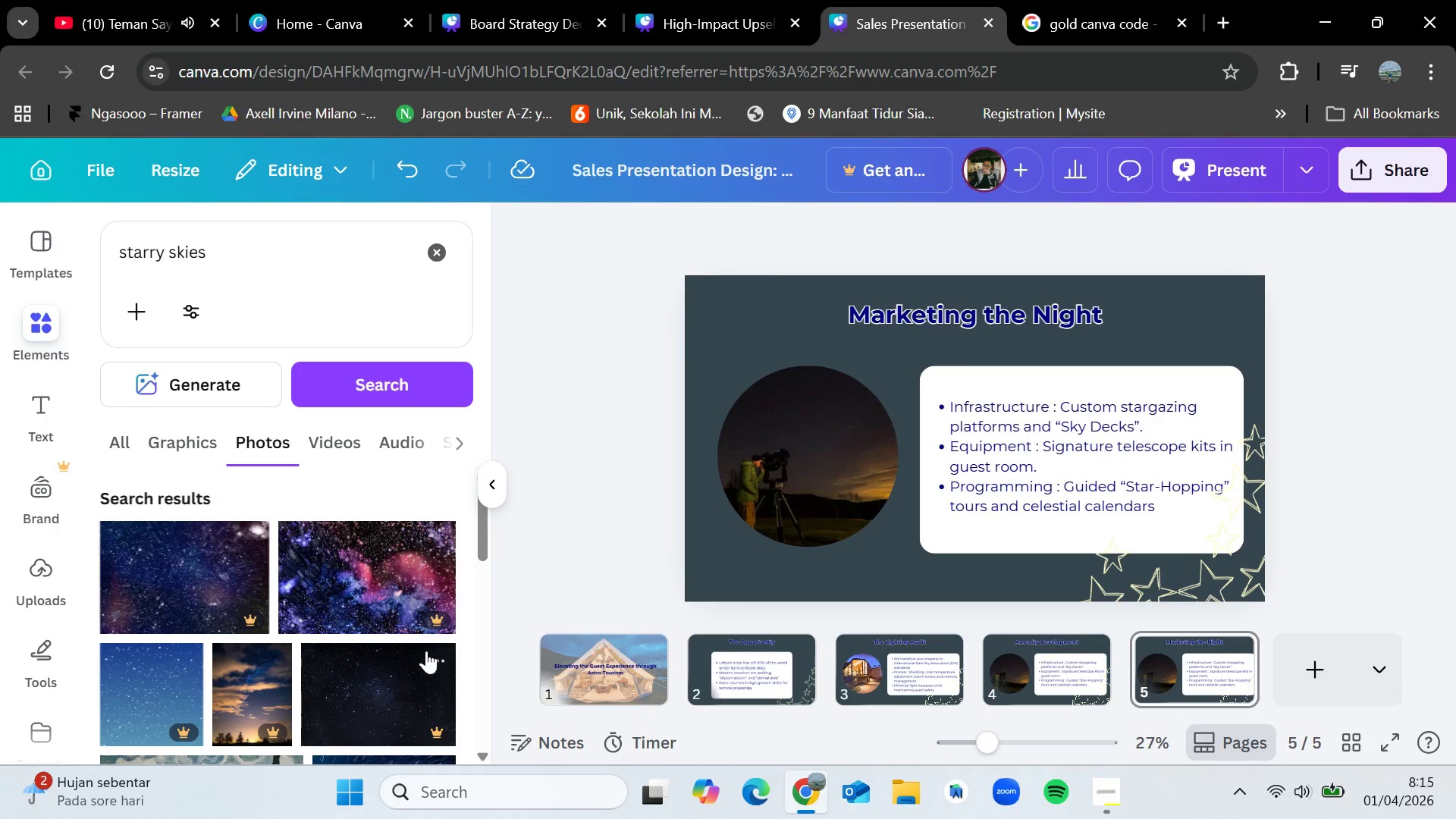 
scroll: coordinate [386, 649], scroll_direction: down, amount: 3.0
 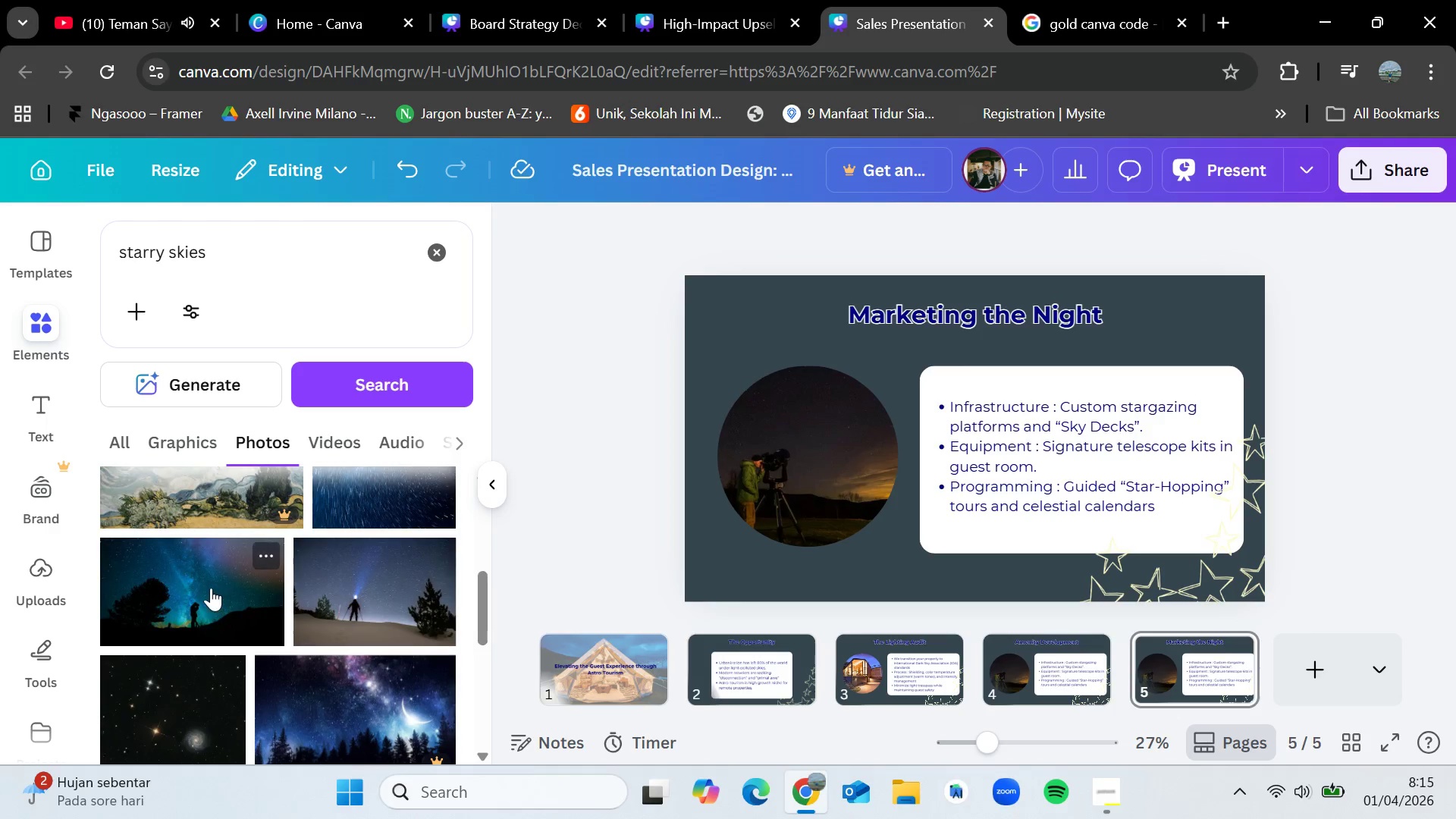 
left_click_drag(start_coordinate=[210, 588], to_coordinate=[802, 485])
 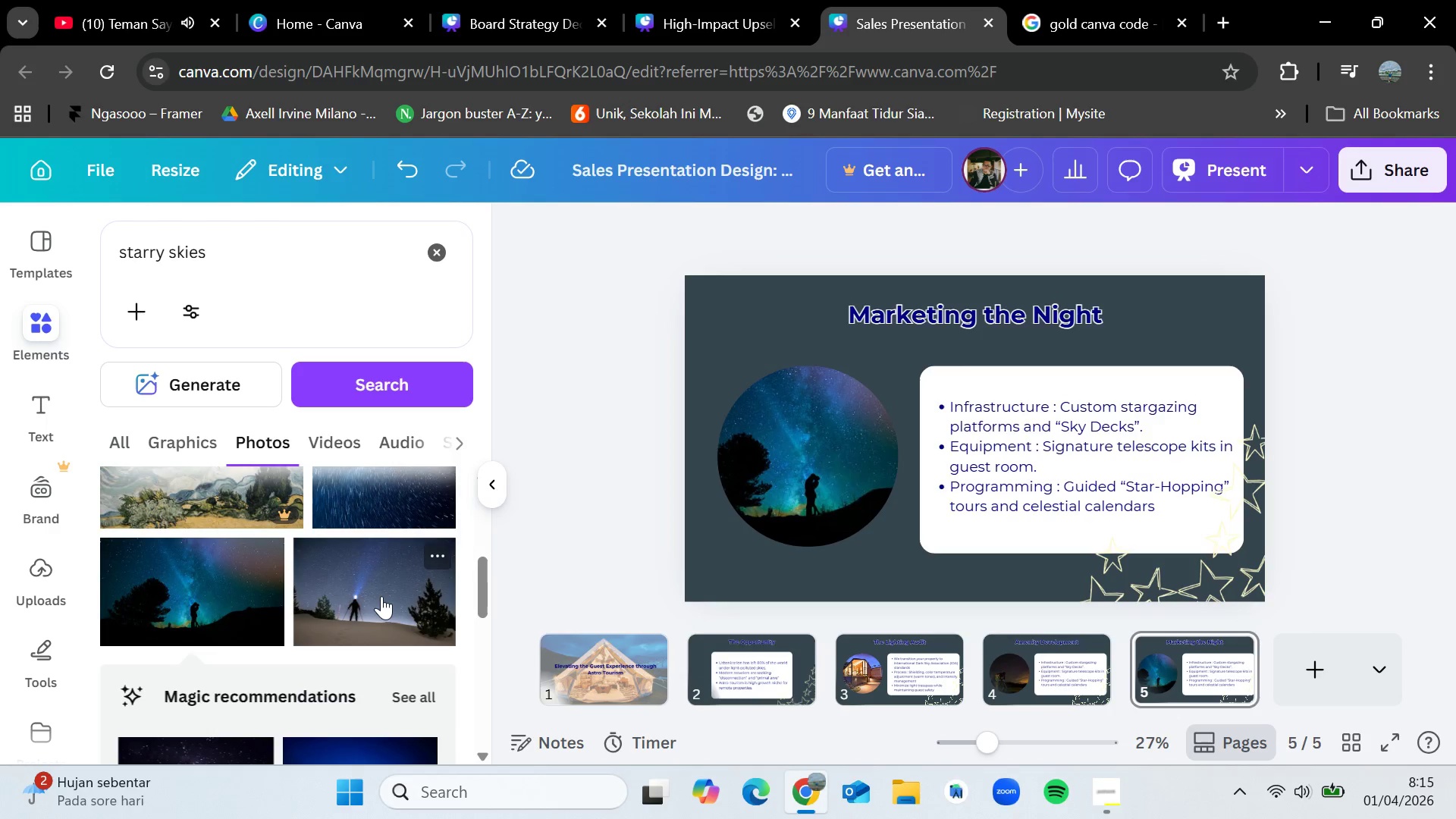 
scroll: coordinate [331, 670], scroll_direction: down, amount: 4.0
 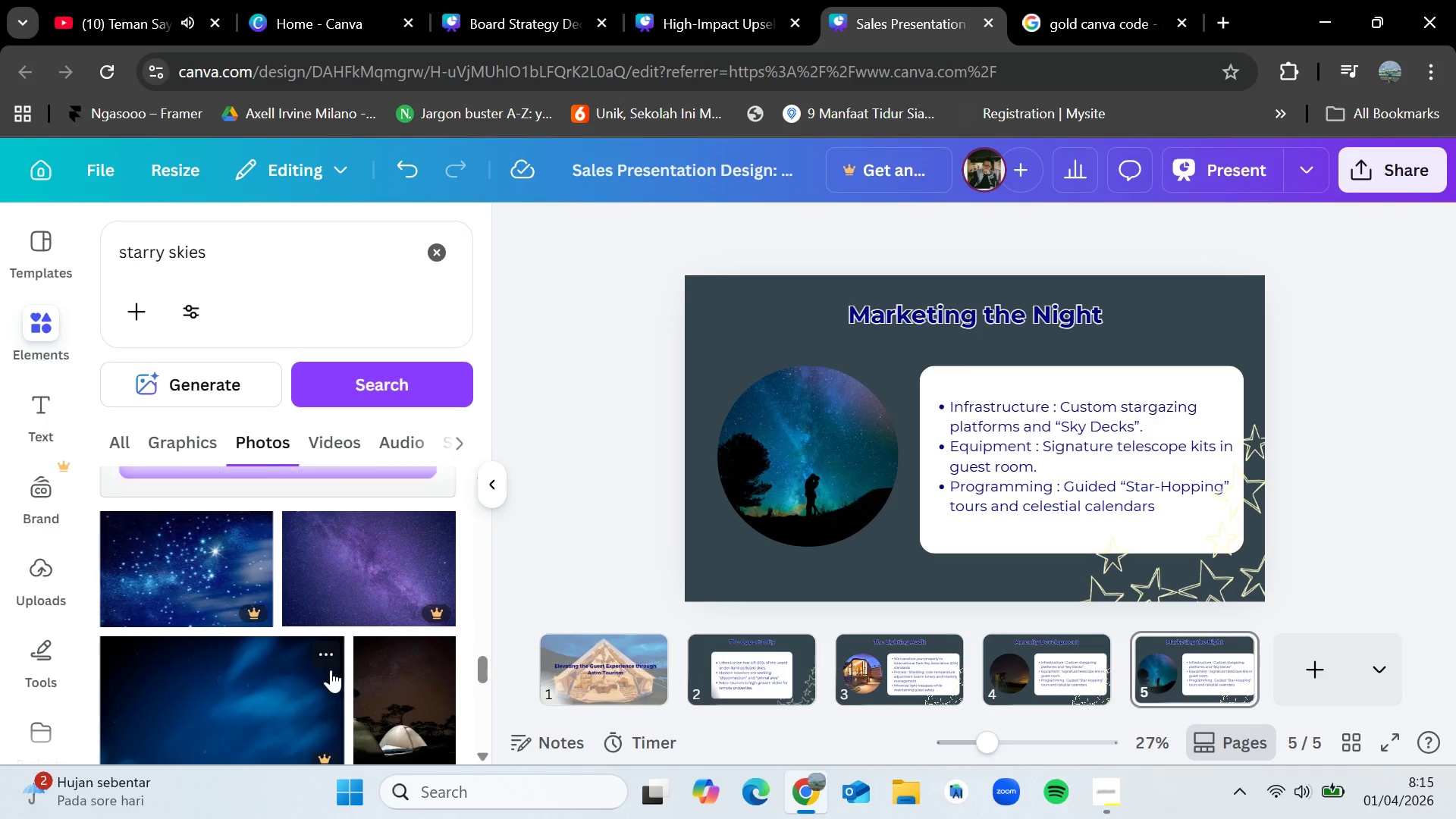 
scroll: coordinate [331, 670], scroll_direction: up, amount: 2.0
 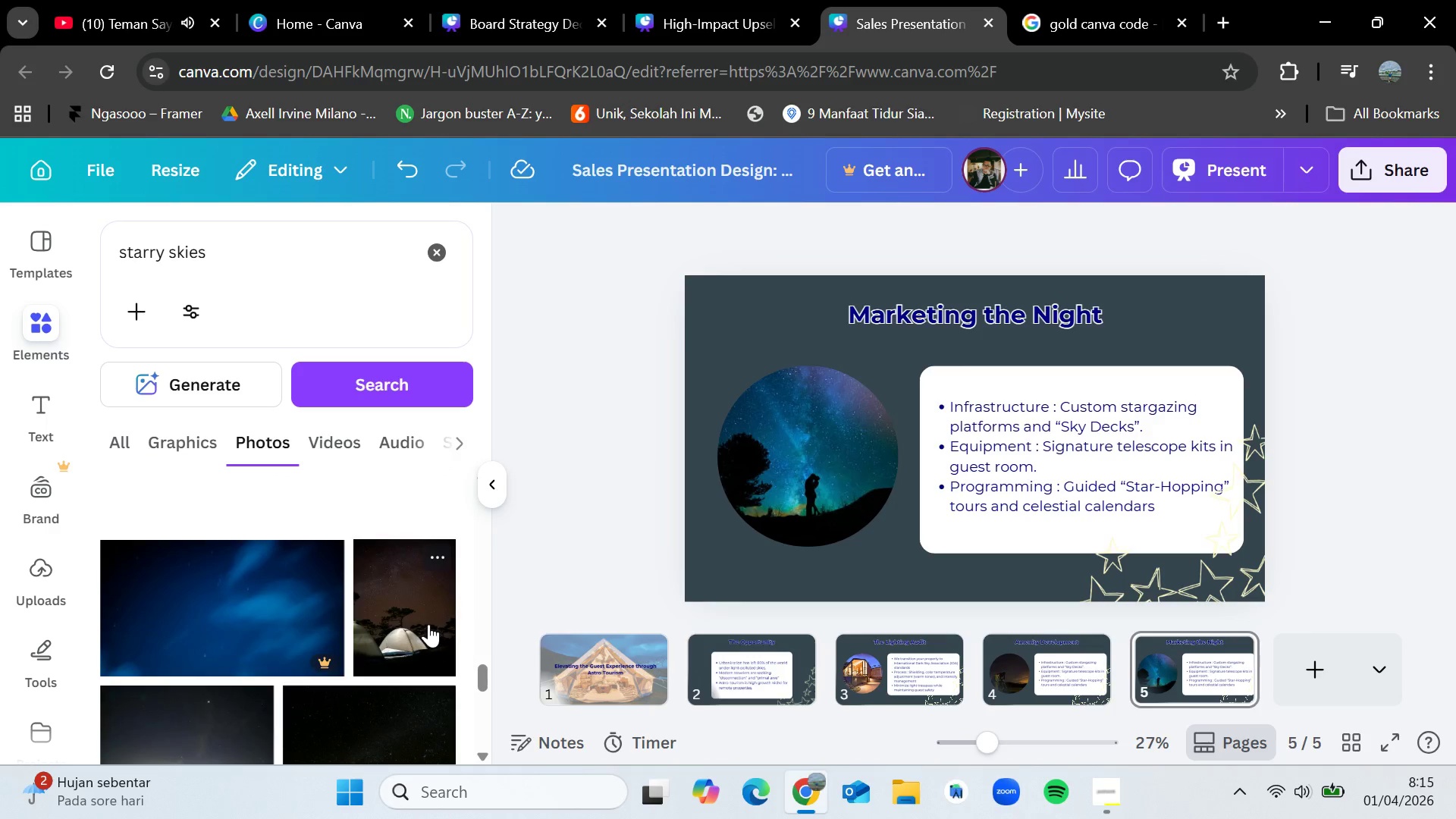 
left_click_drag(start_coordinate=[410, 624], to_coordinate=[821, 482])
 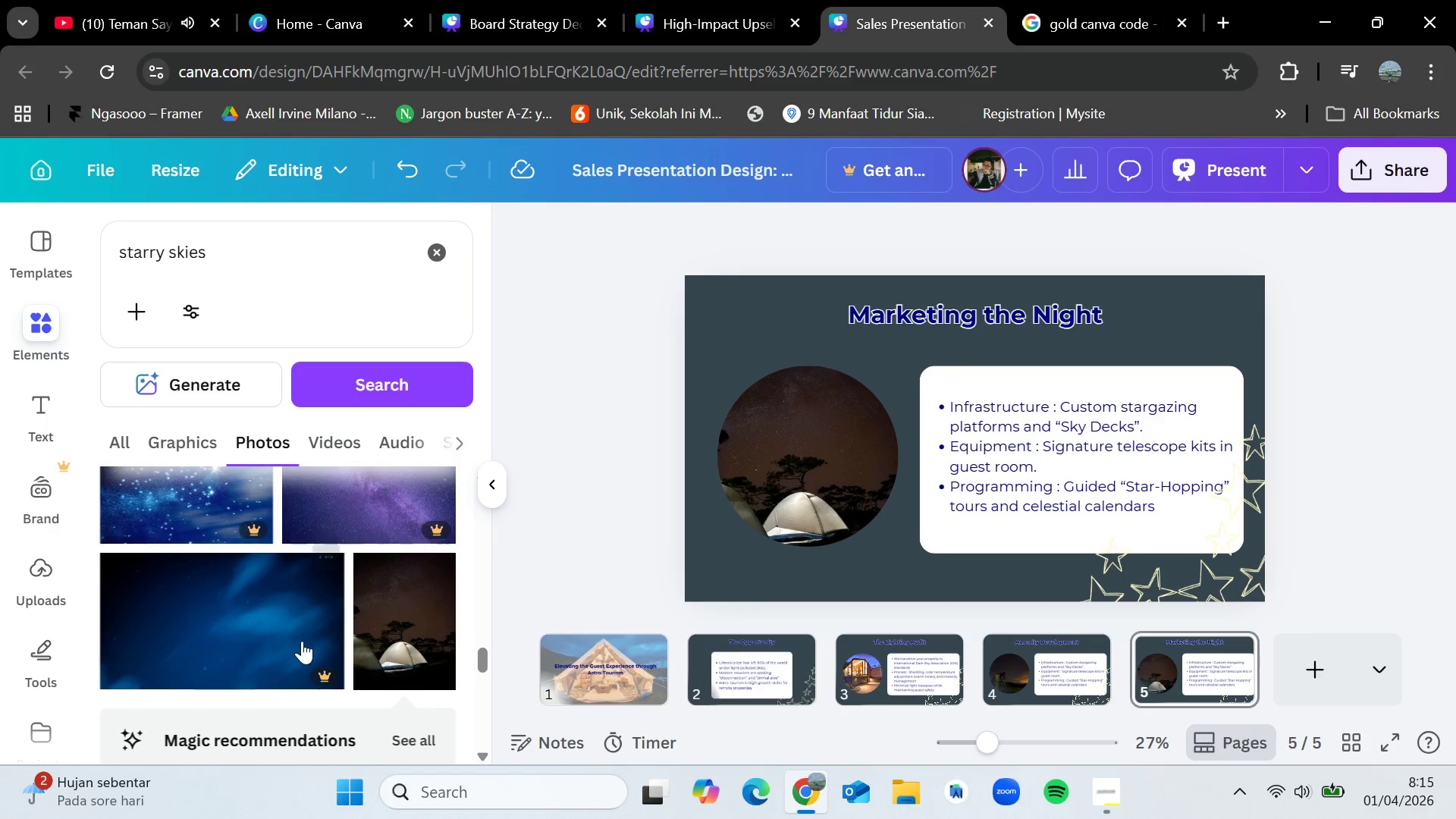 
scroll: coordinate [295, 639], scroll_direction: down, amount: 1.0
 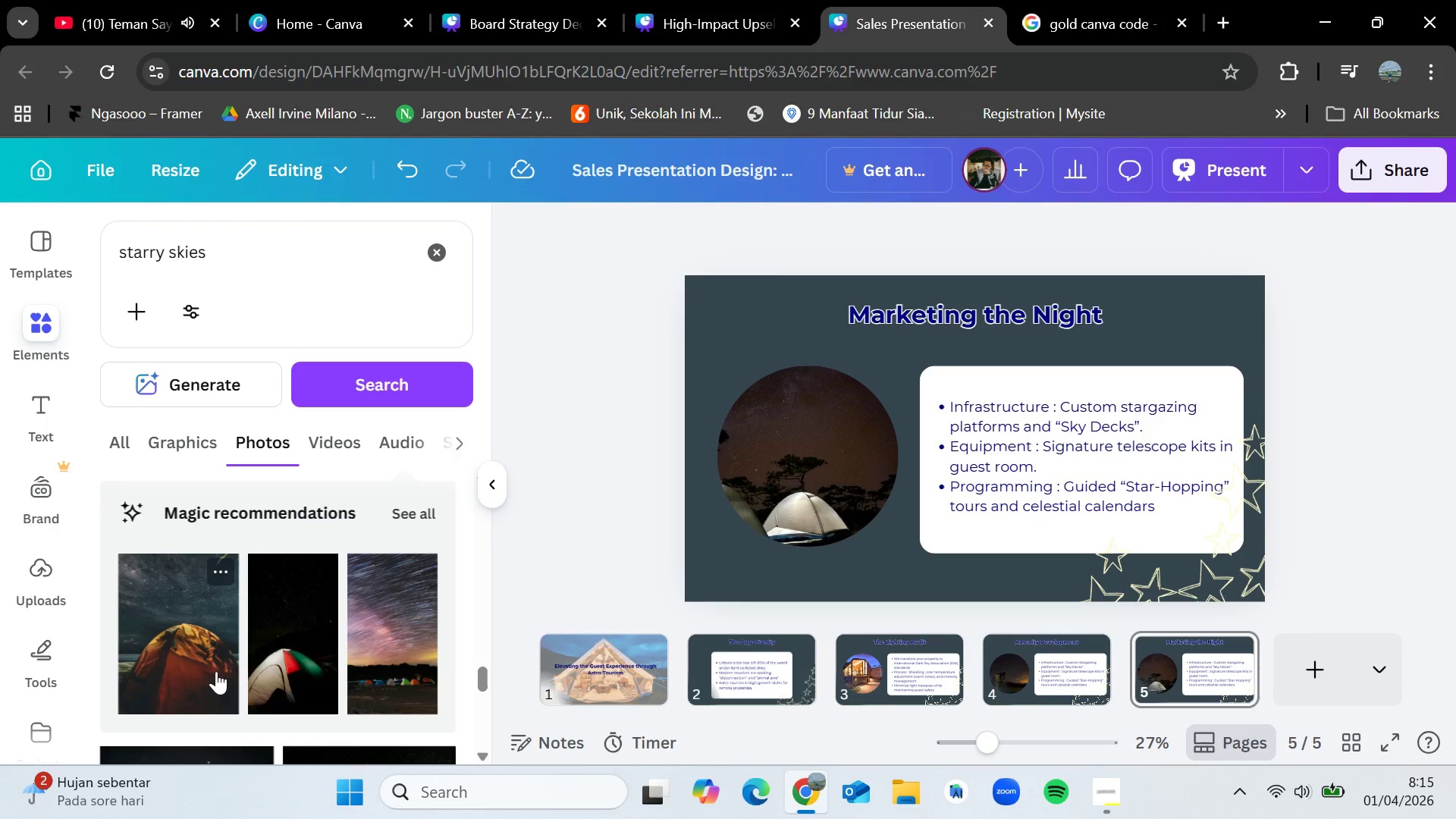 
left_click_drag(start_coordinate=[400, 624], to_coordinate=[819, 469])
 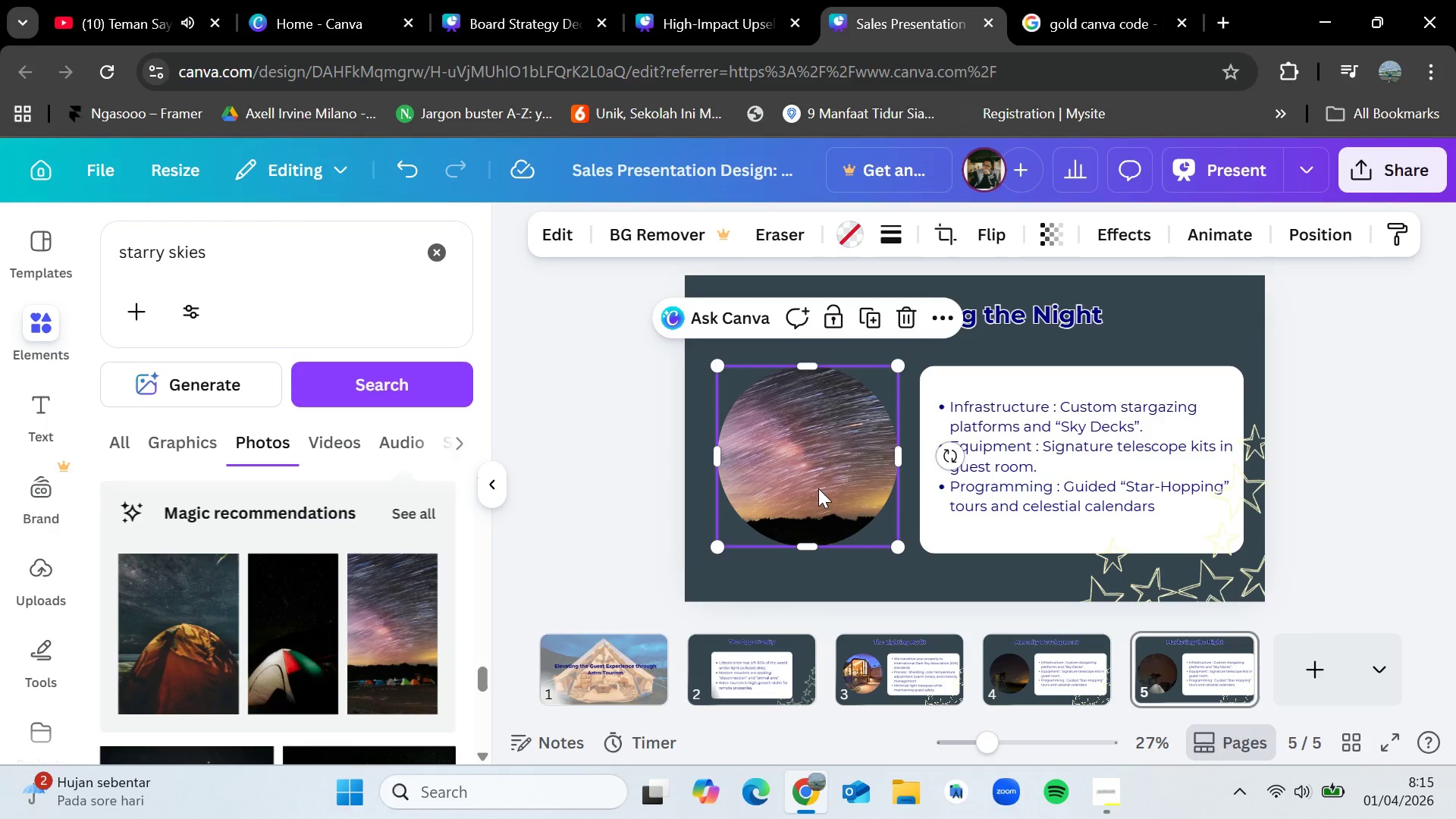 
double_click([818, 488])
 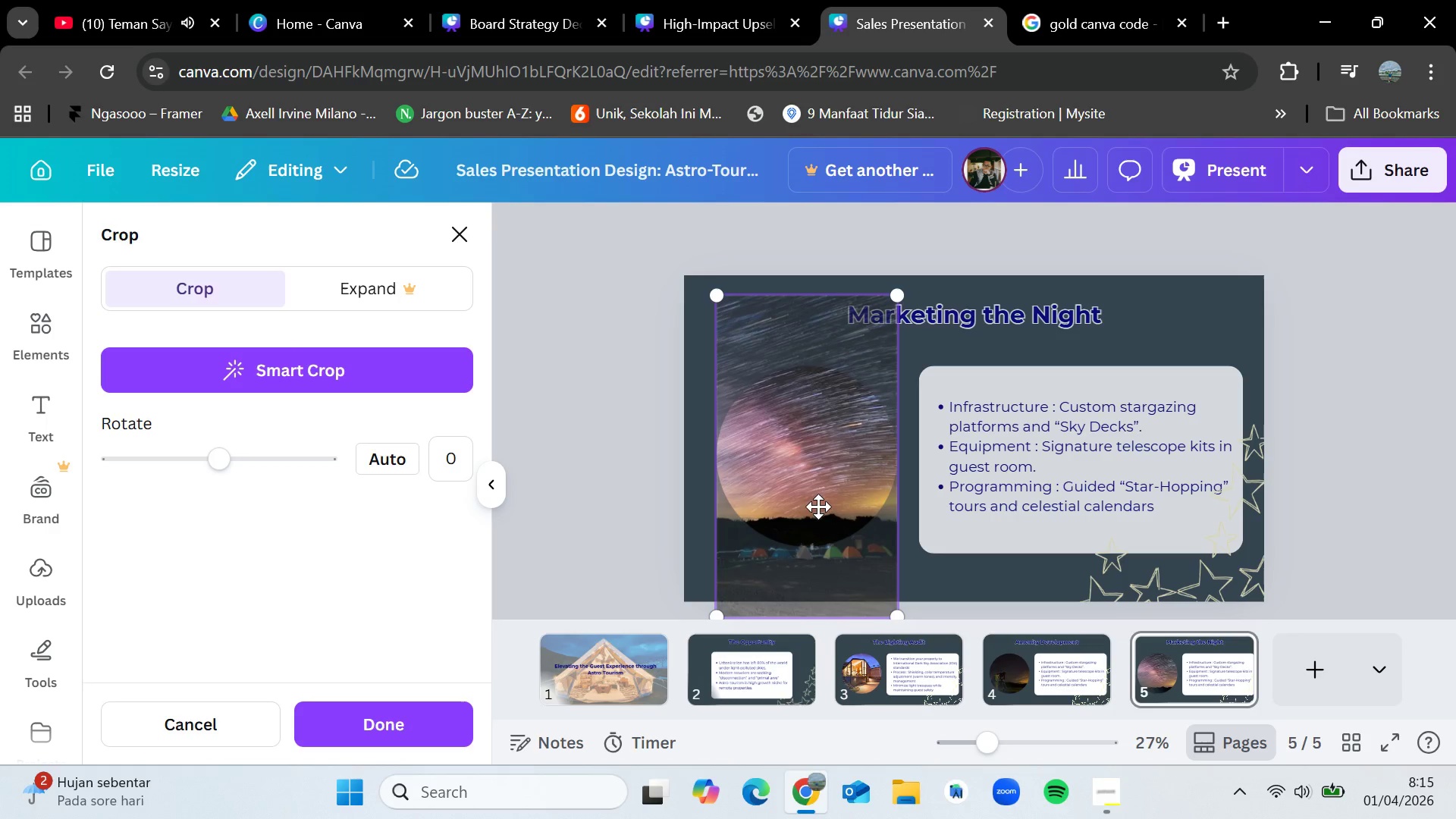 
left_click_drag(start_coordinate=[818, 507], to_coordinate=[817, 456])
 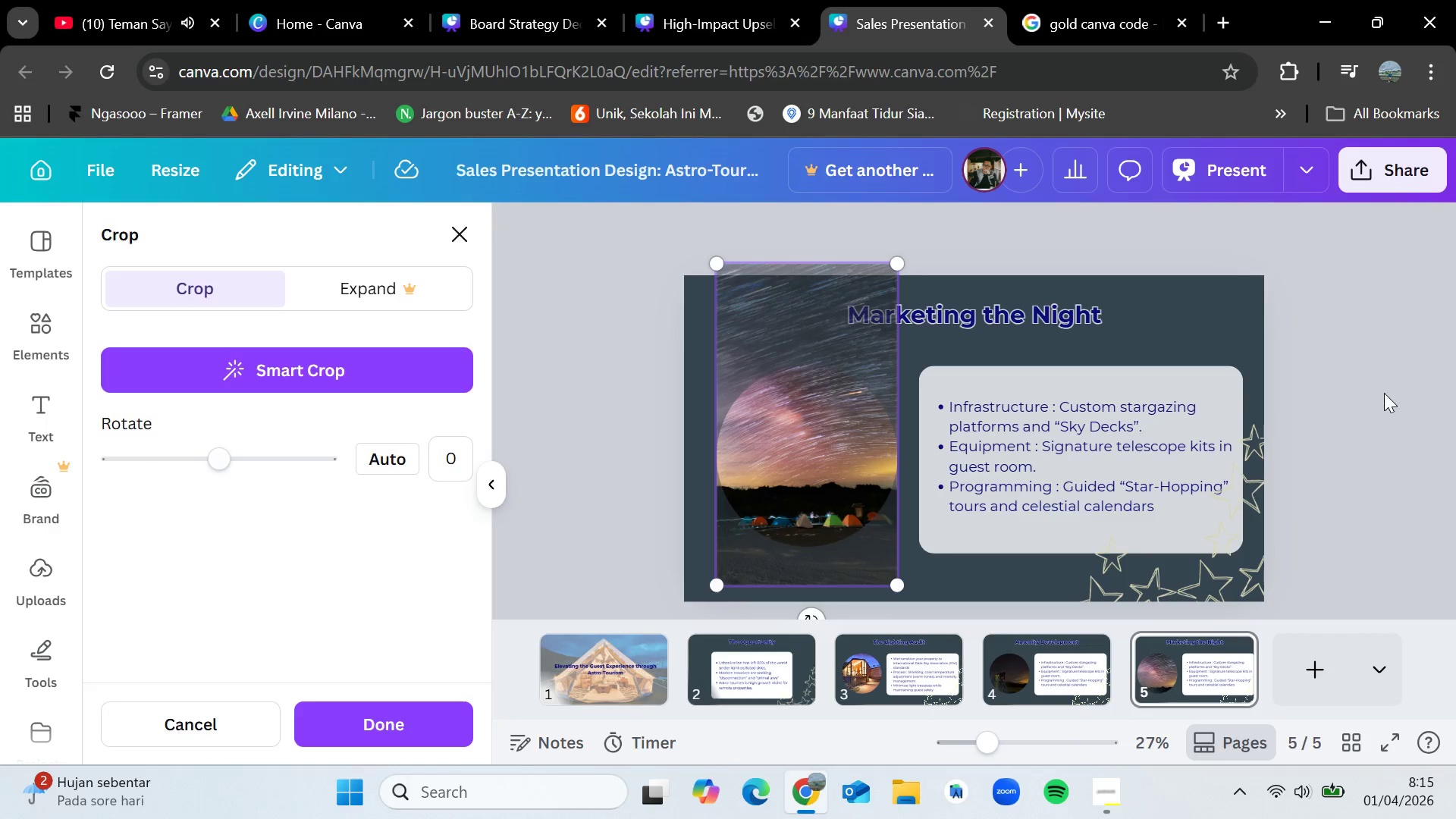 
left_click([1384, 392])
 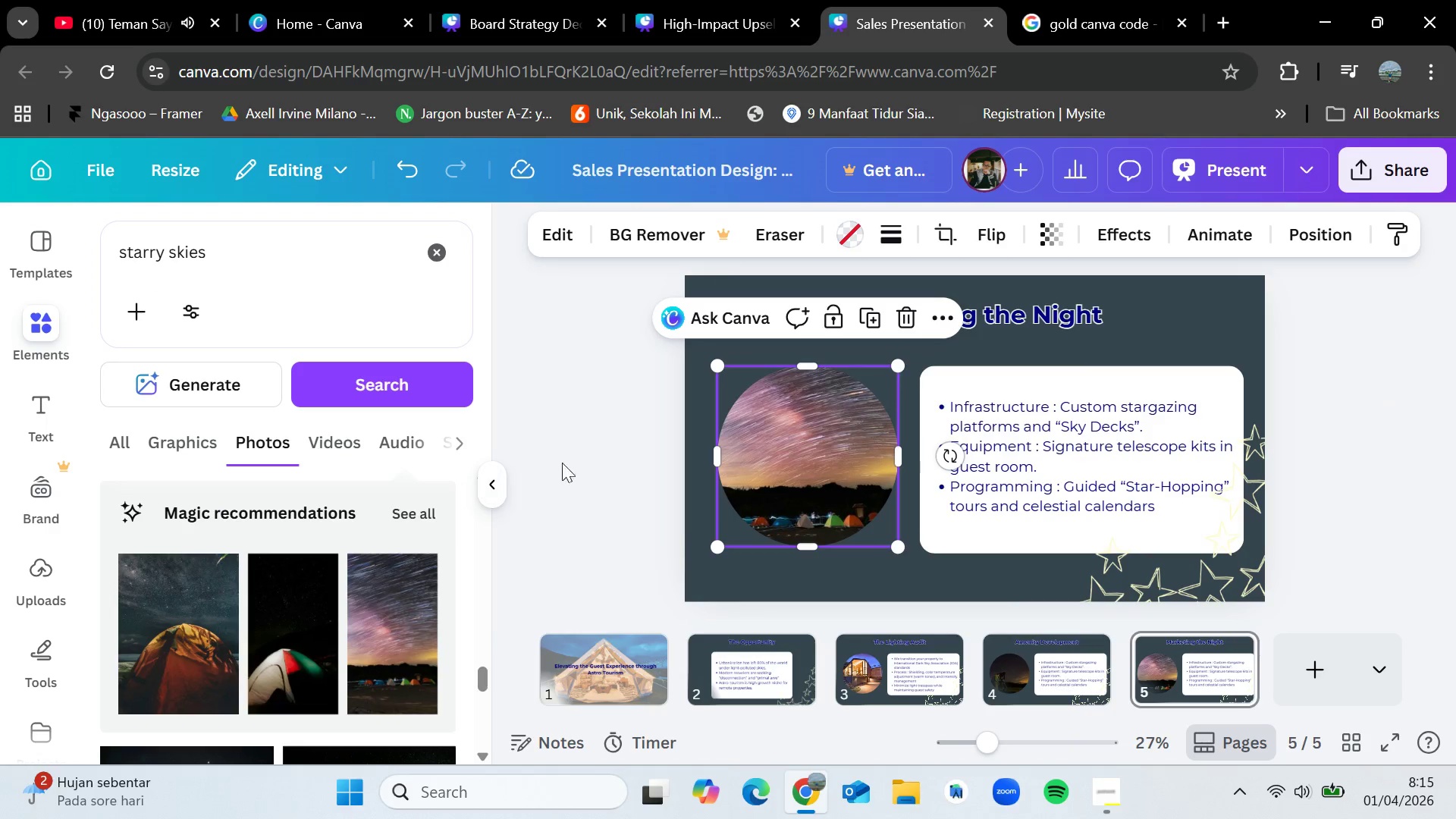 
left_click([1368, 403])
 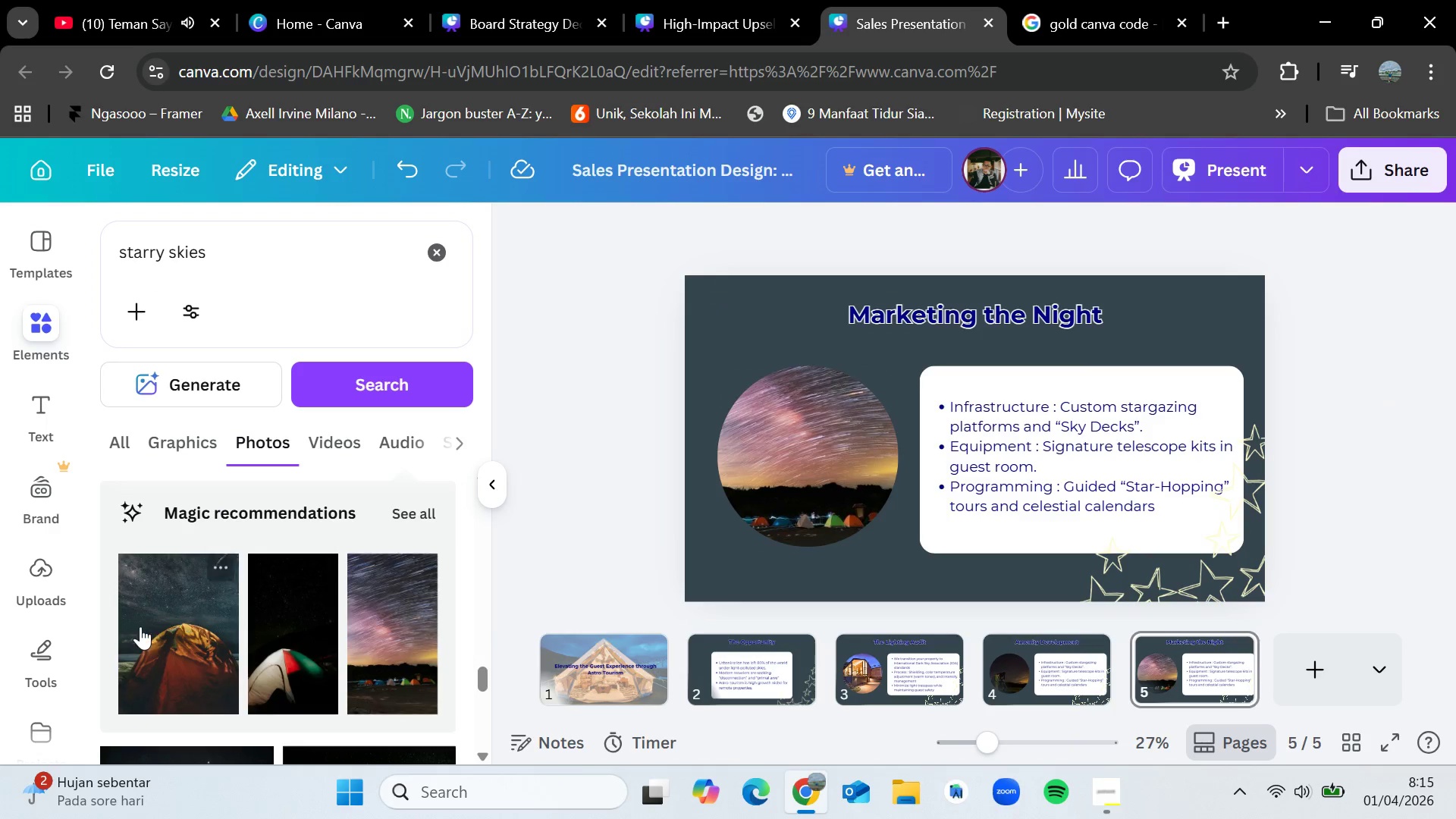 
scroll: coordinate [205, 598], scroll_direction: down, amount: 4.0
 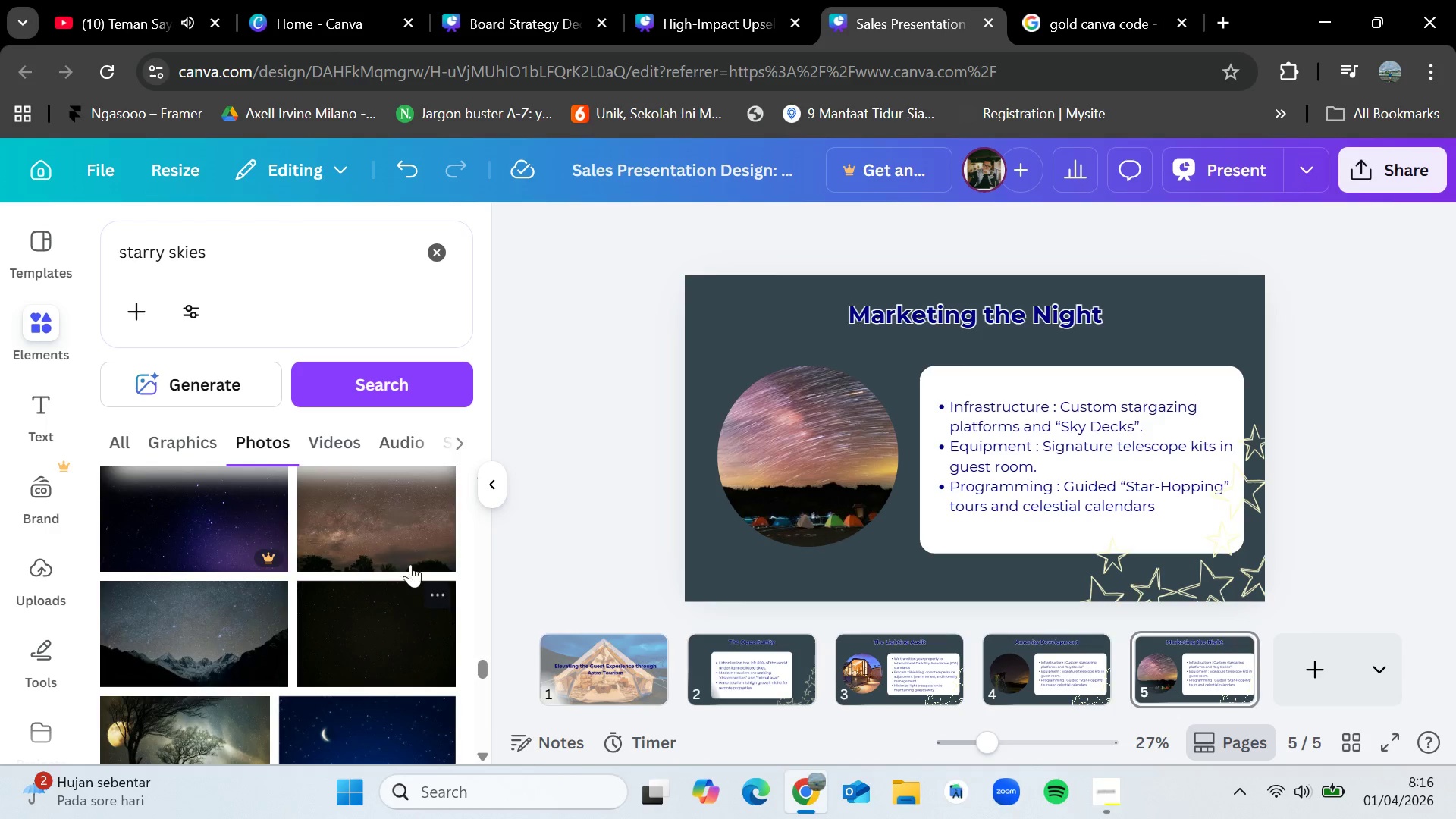 
left_click_drag(start_coordinate=[213, 632], to_coordinate=[761, 456])
 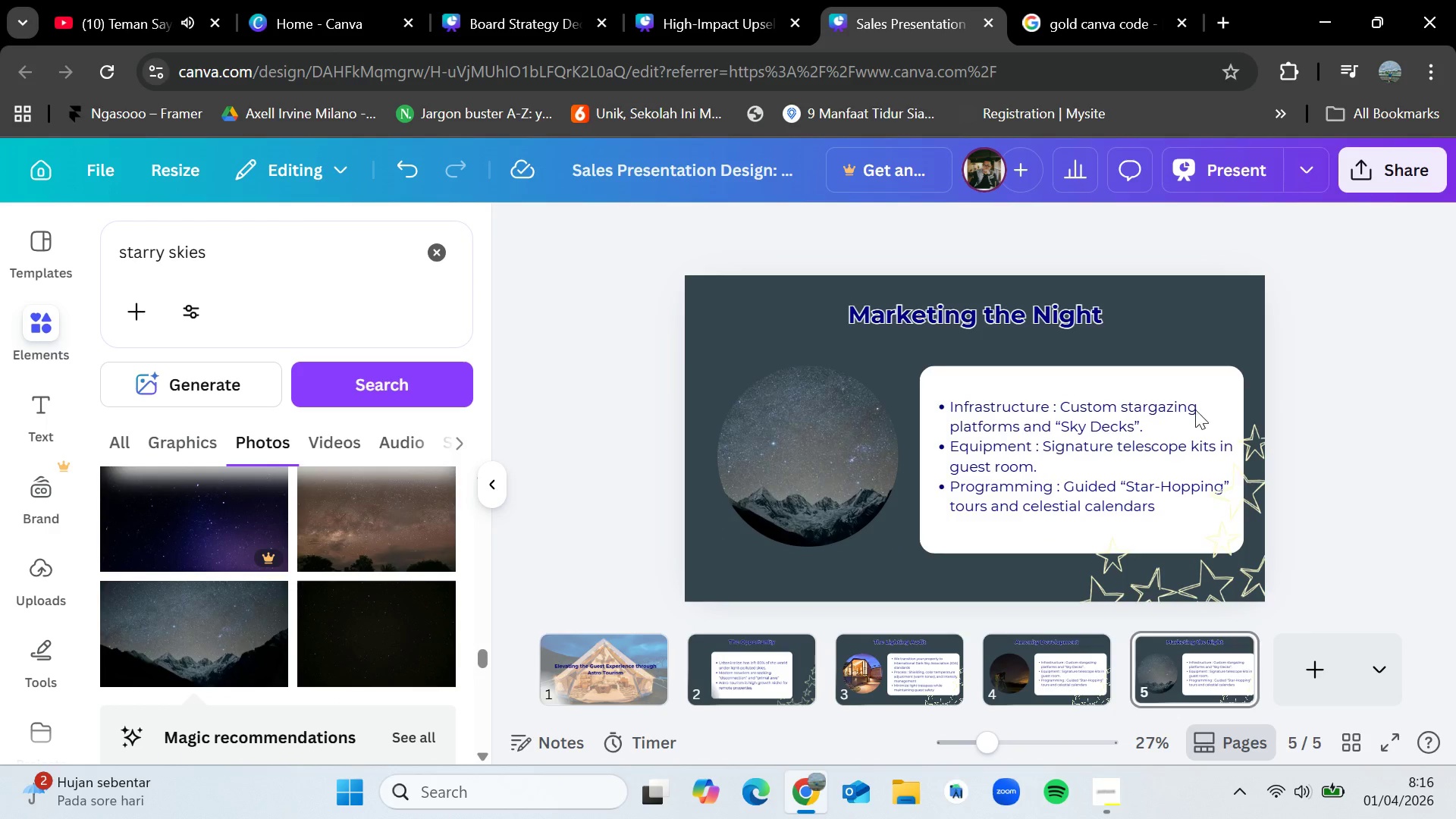 
left_click_drag(start_coordinate=[356, 520], to_coordinate=[783, 488])
 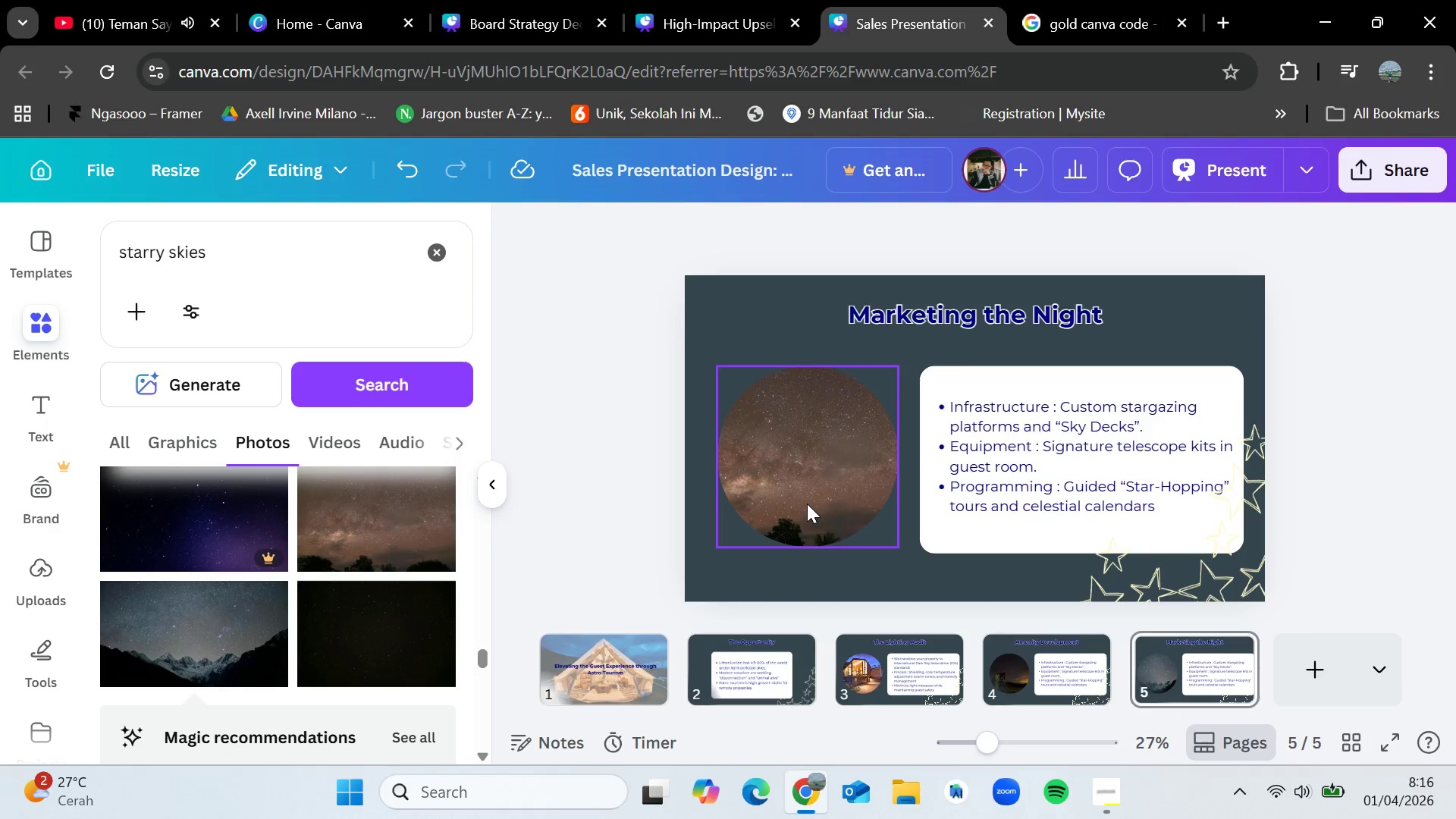 
double_click([809, 504])
 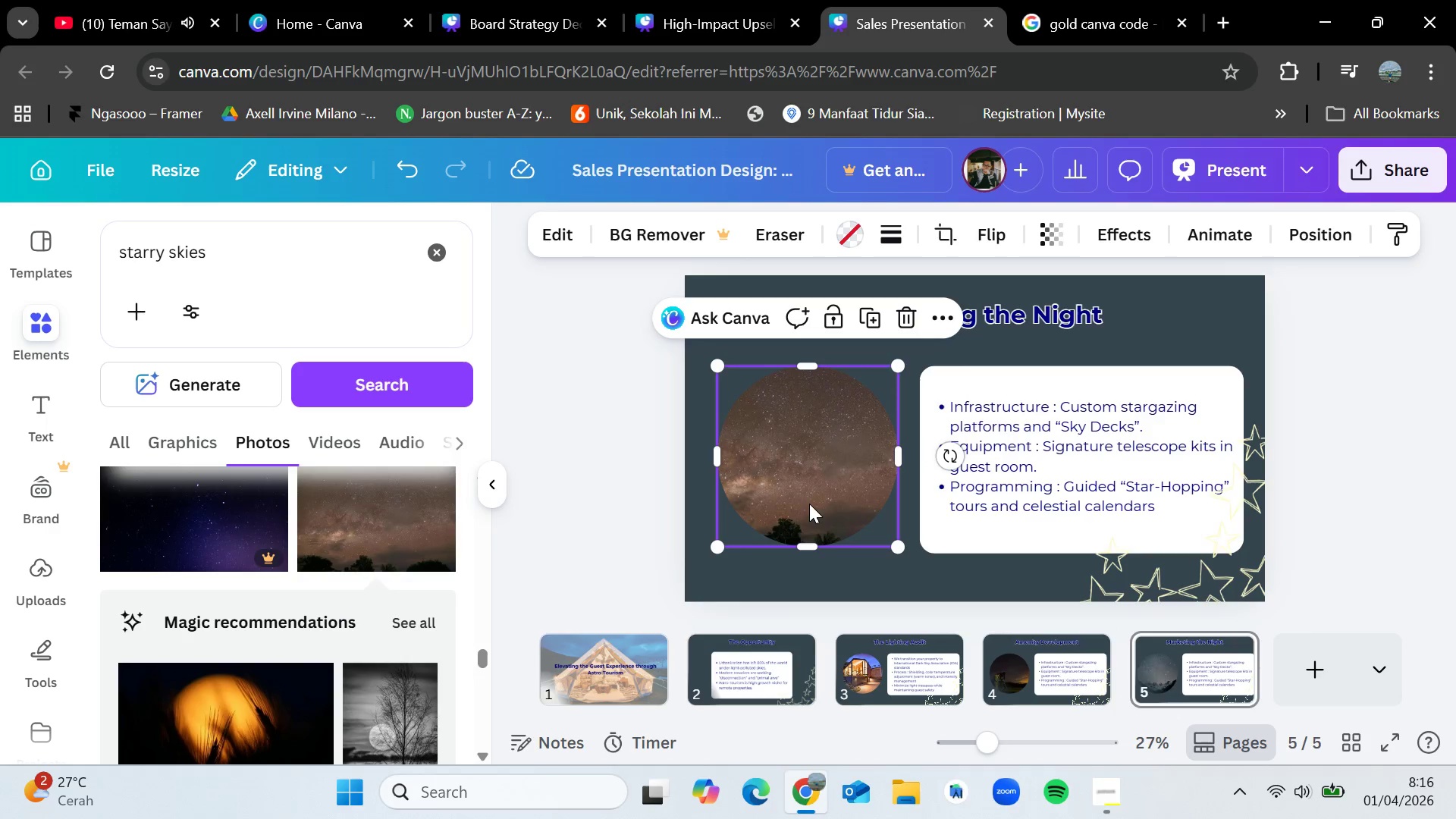 
left_click_drag(start_coordinate=[809, 504], to_coordinate=[805, 494])
 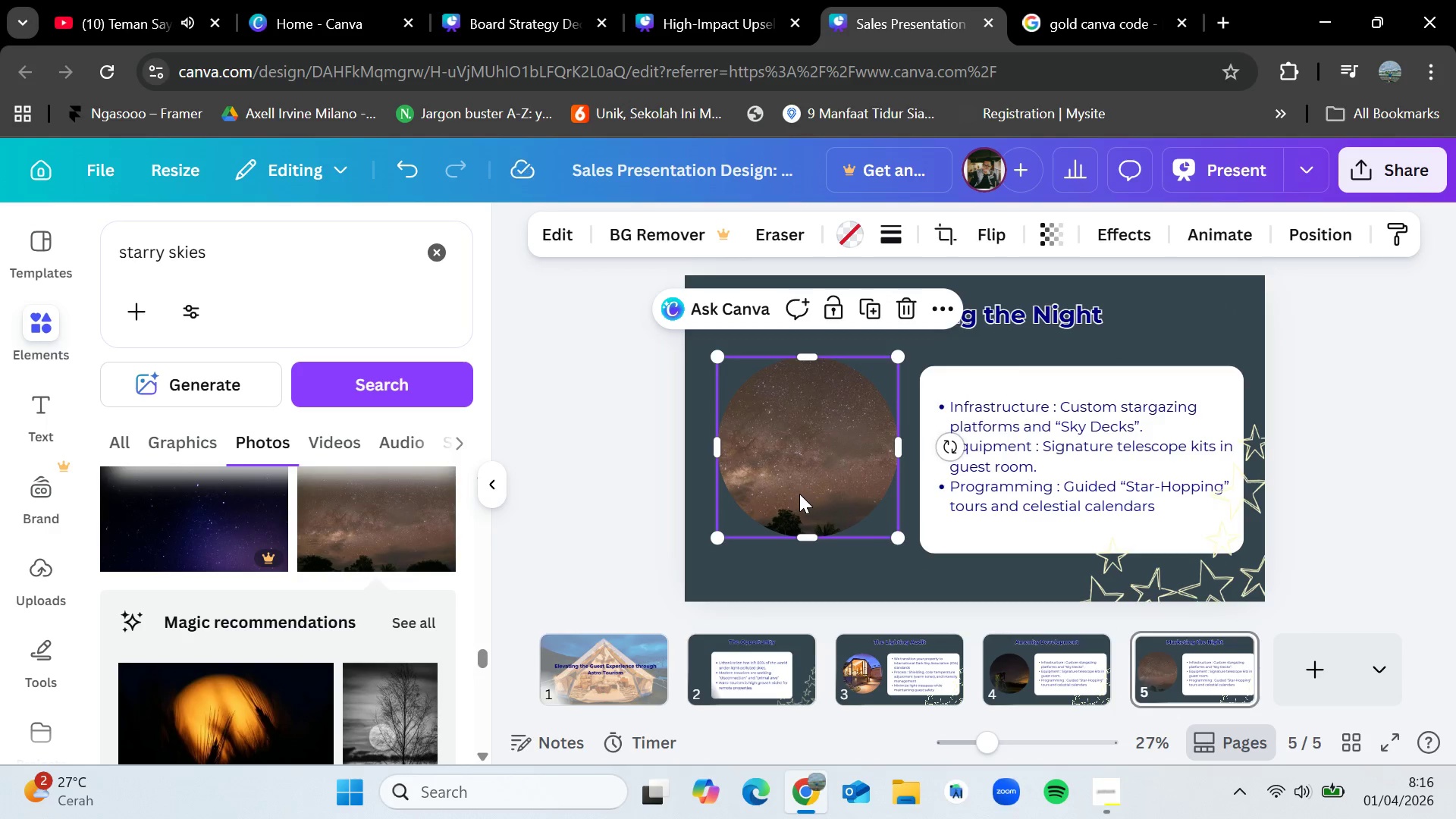 
key(Control+Z)
 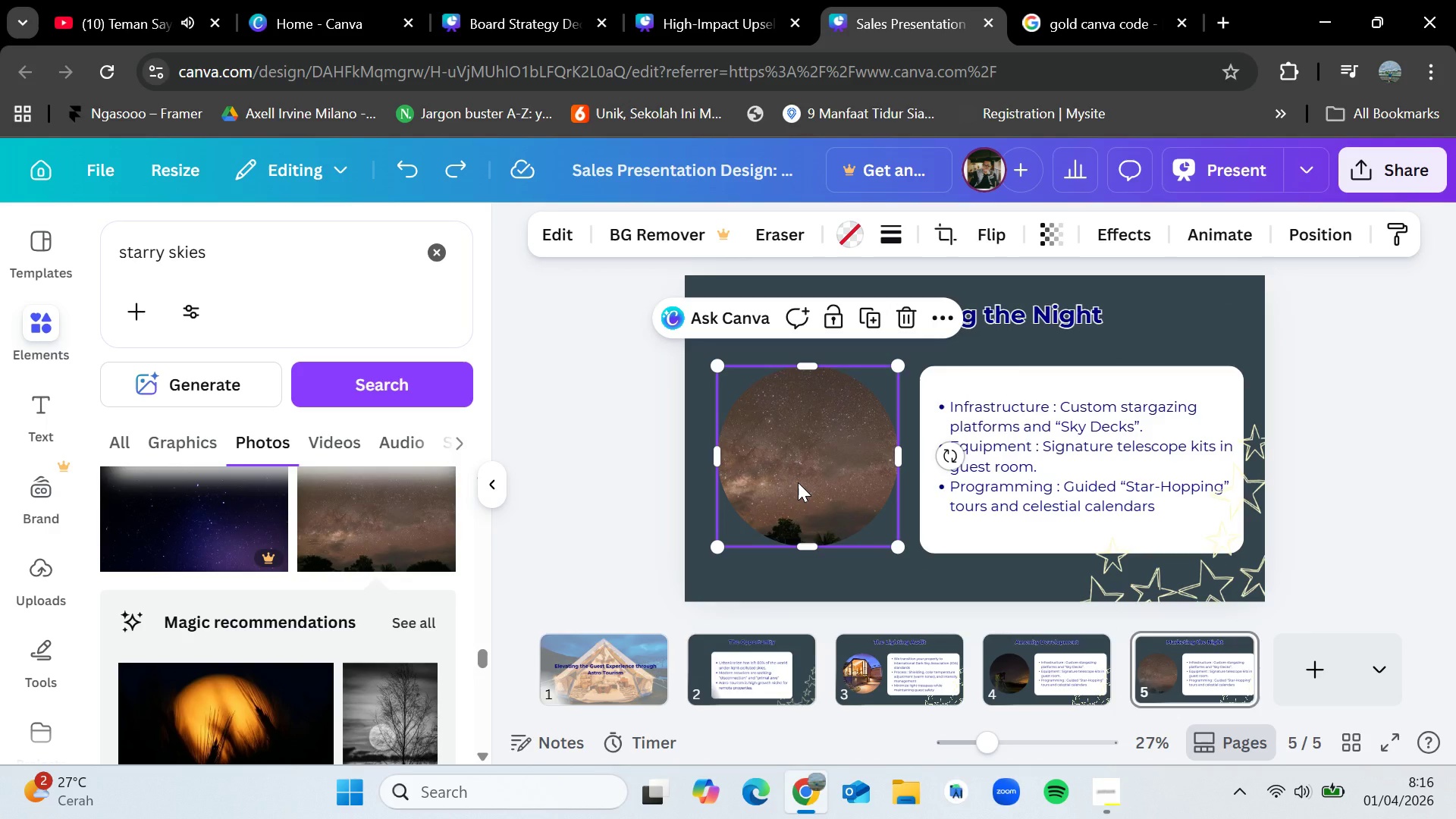 
double_click([798, 482])
 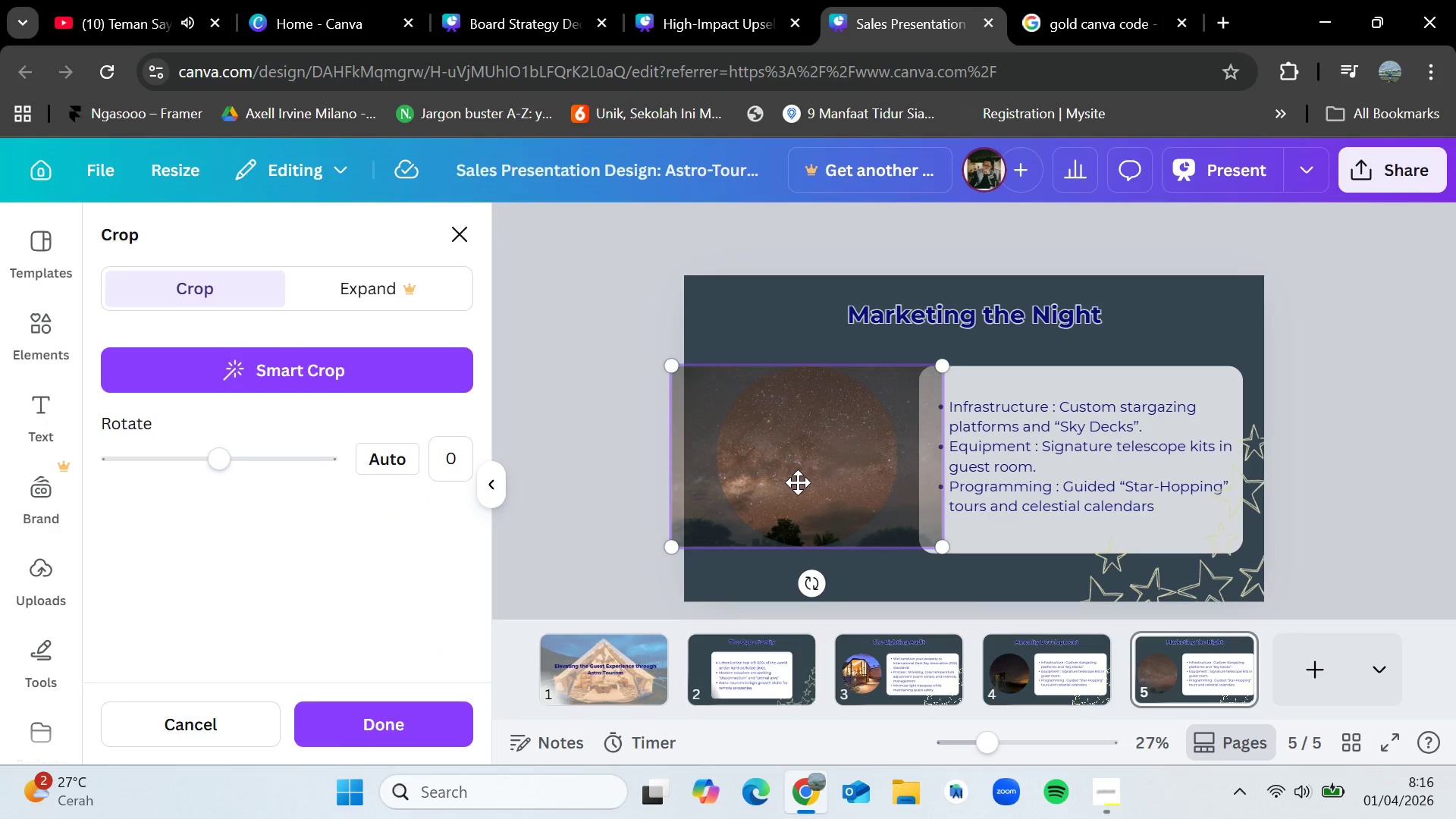 
left_click_drag(start_coordinate=[798, 482], to_coordinate=[800, 452])
 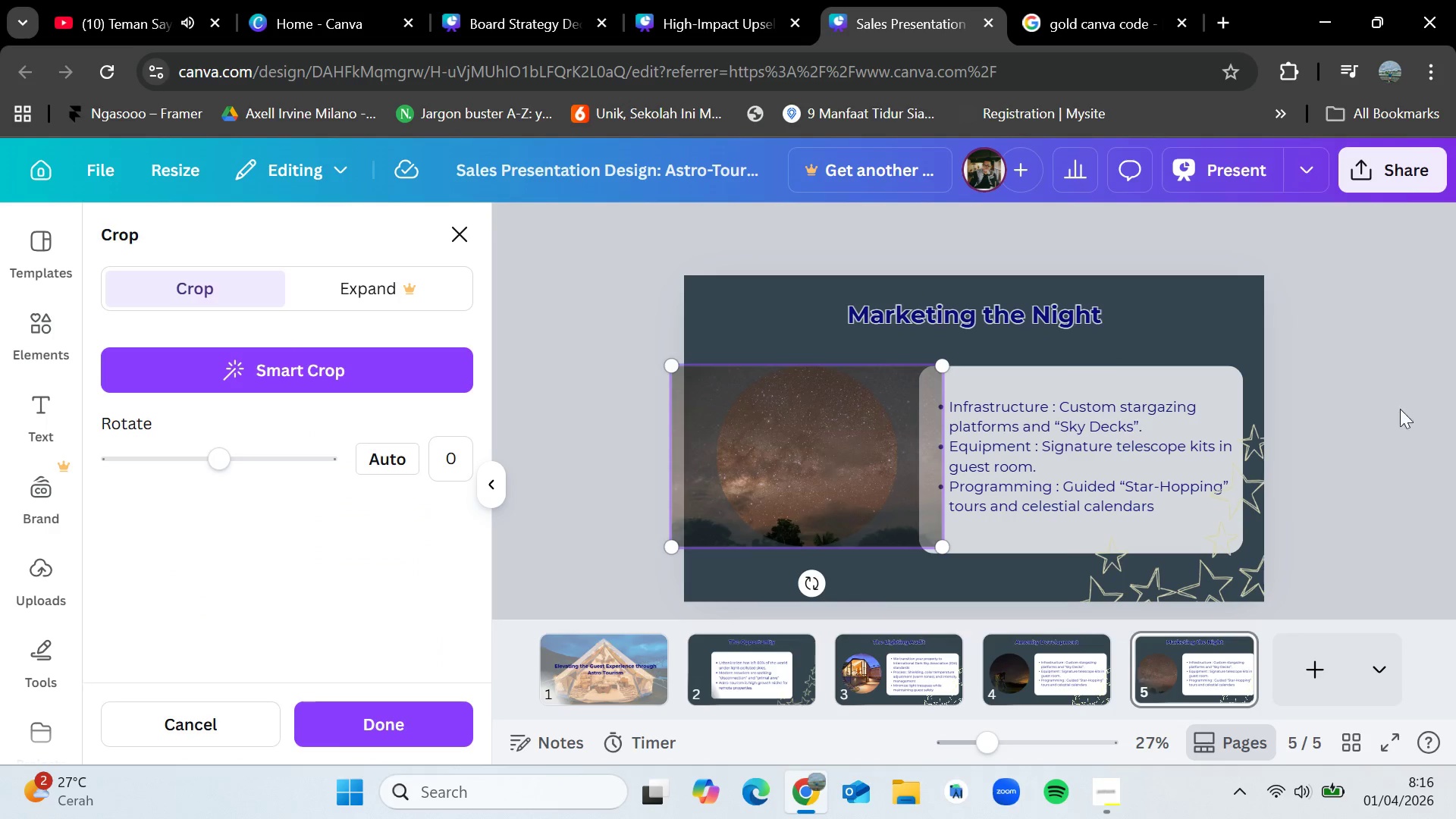 
left_click([1362, 405])
 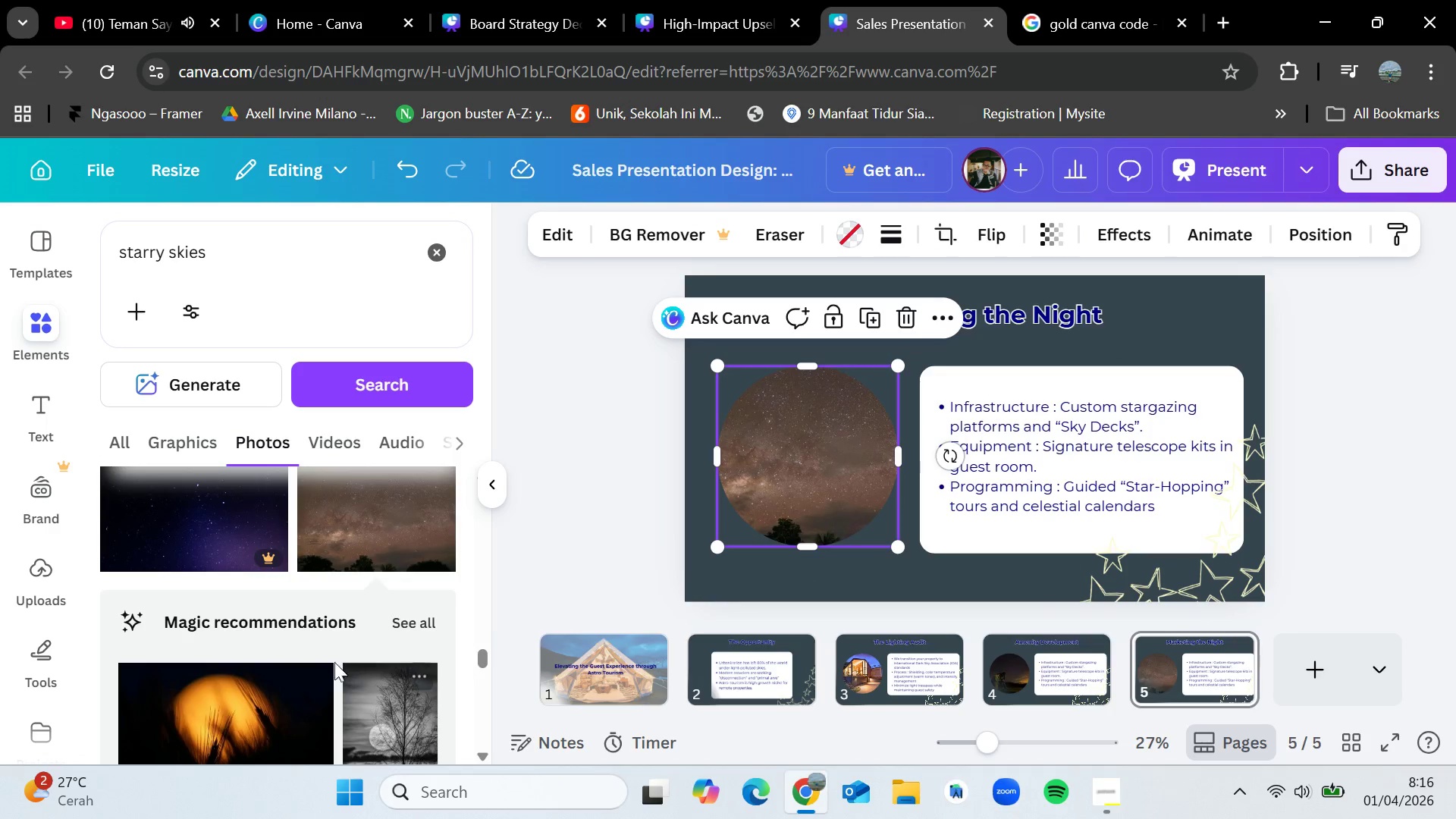 
scroll: coordinate [317, 662], scroll_direction: up, amount: 3.0
 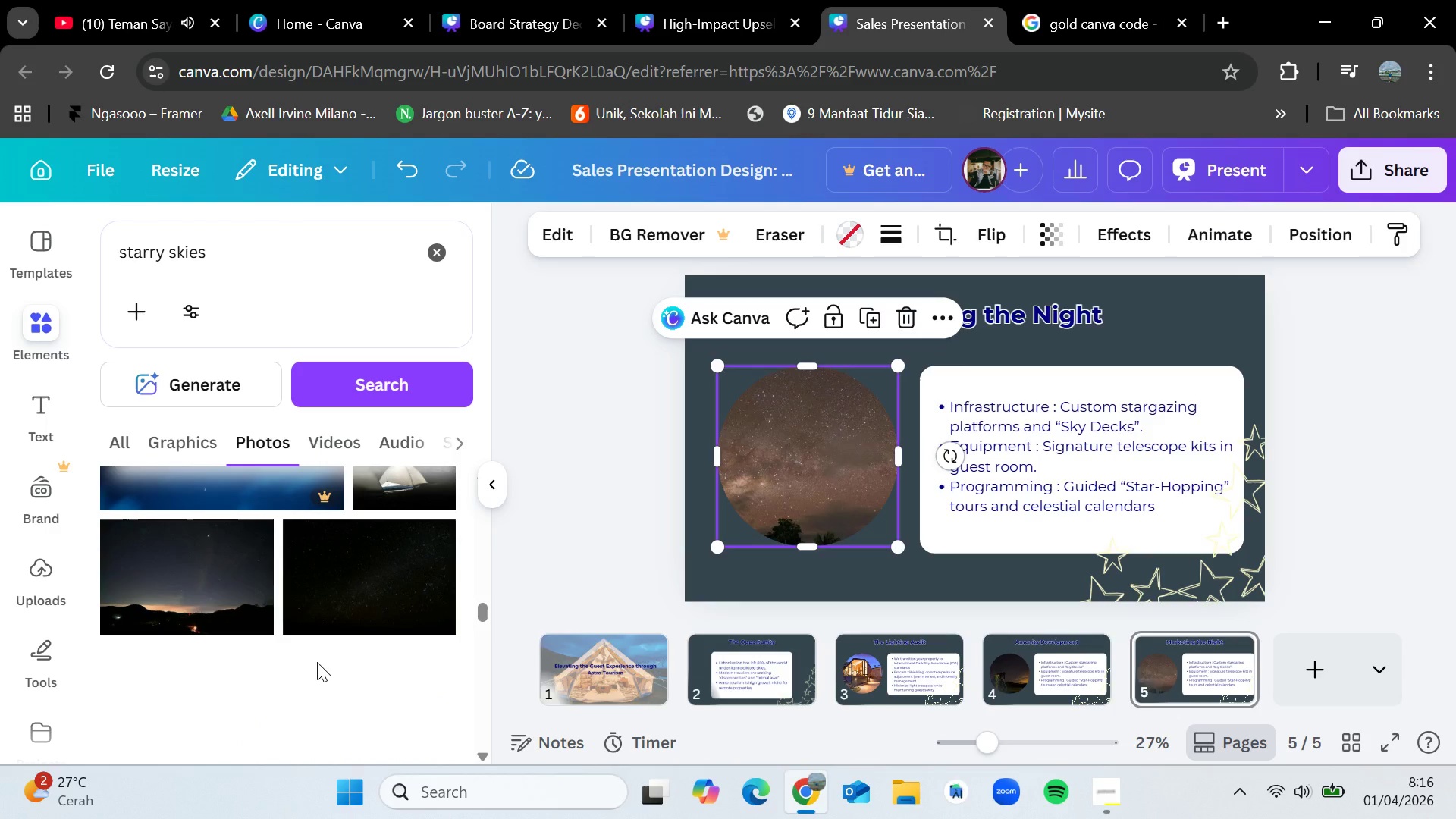 
scroll: coordinate [309, 657], scroll_direction: down, amount: 6.0
 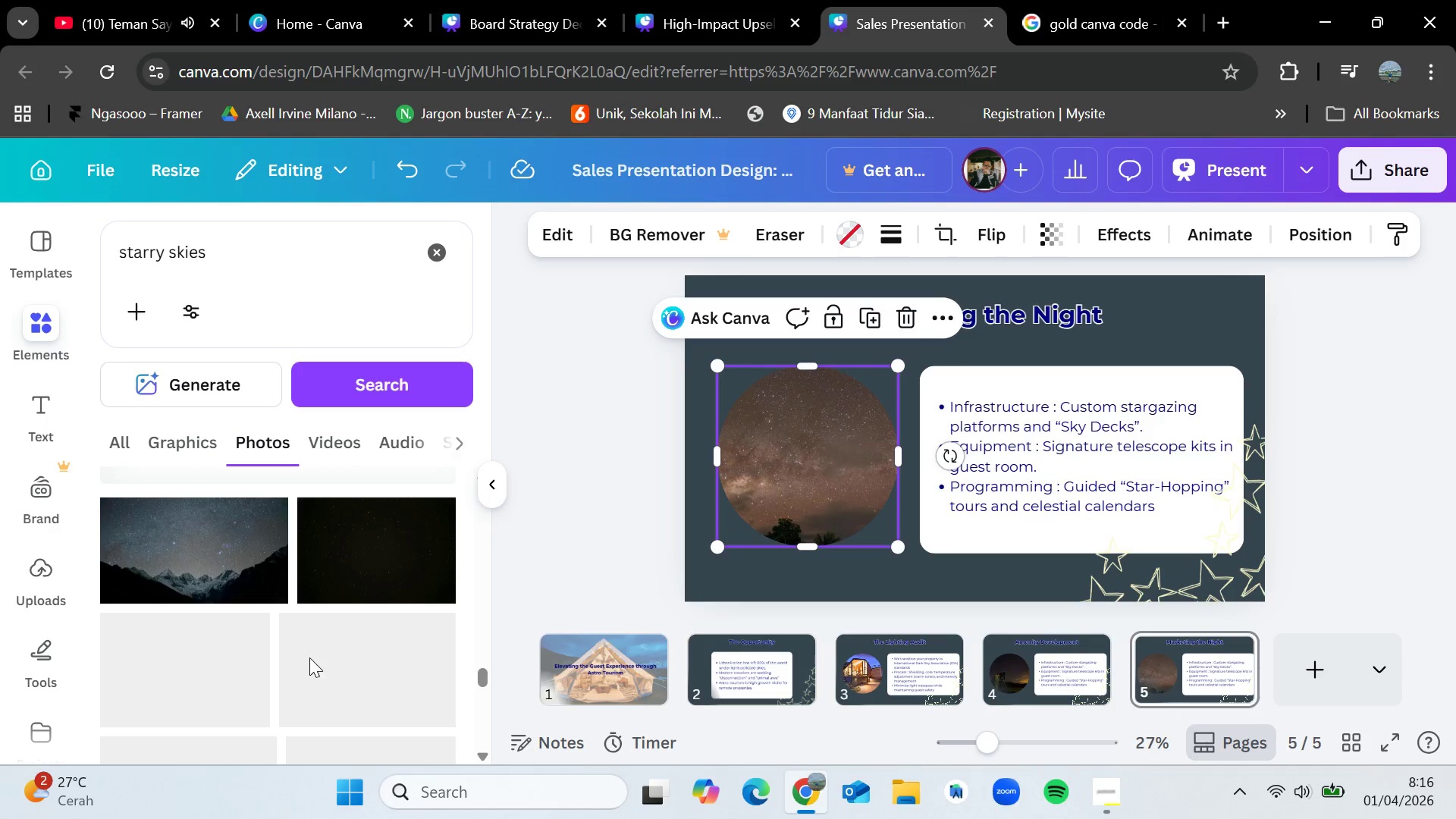 
left_click_drag(start_coordinate=[224, 563], to_coordinate=[804, 491])
 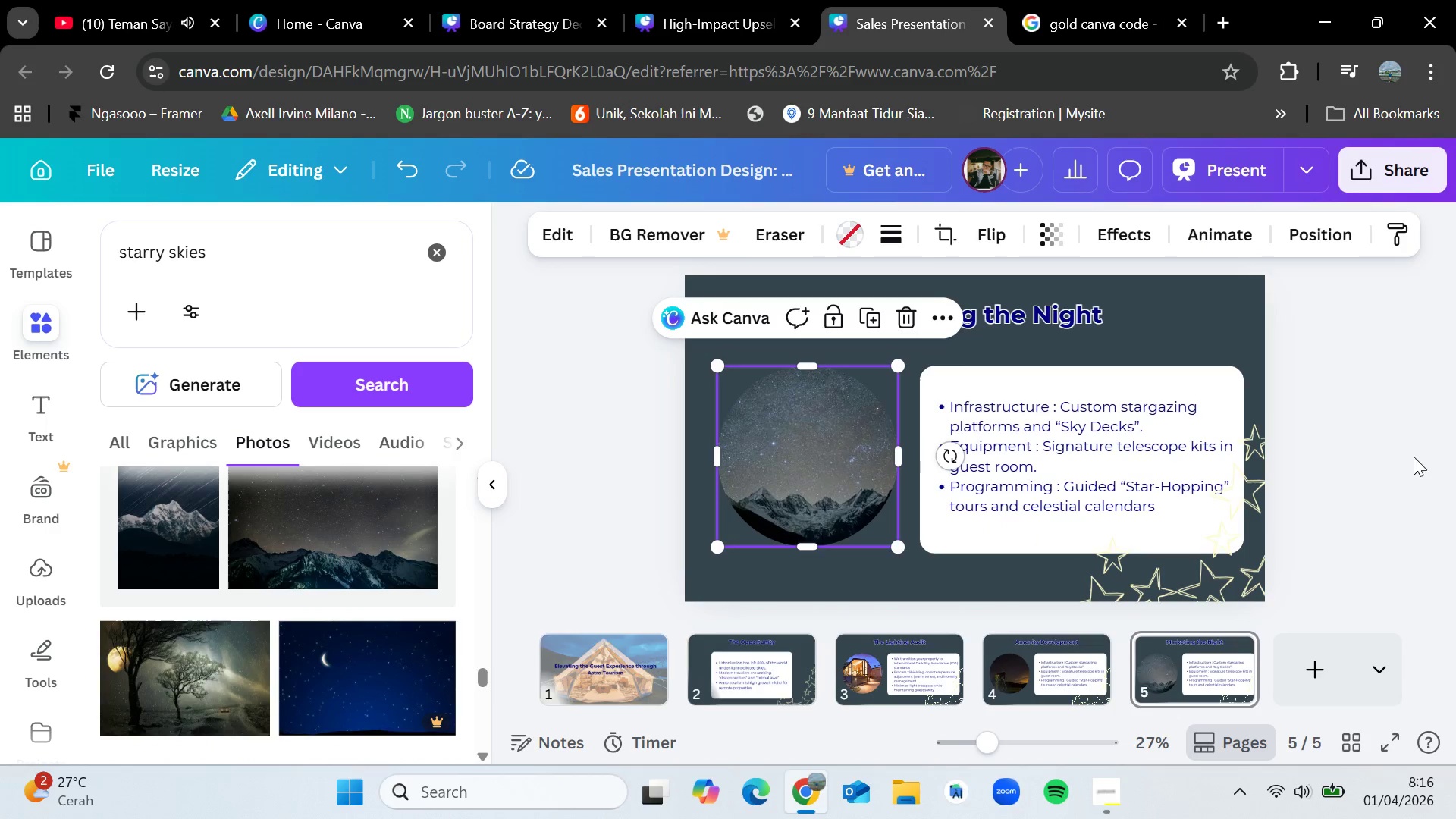 
left_click([1376, 450])
 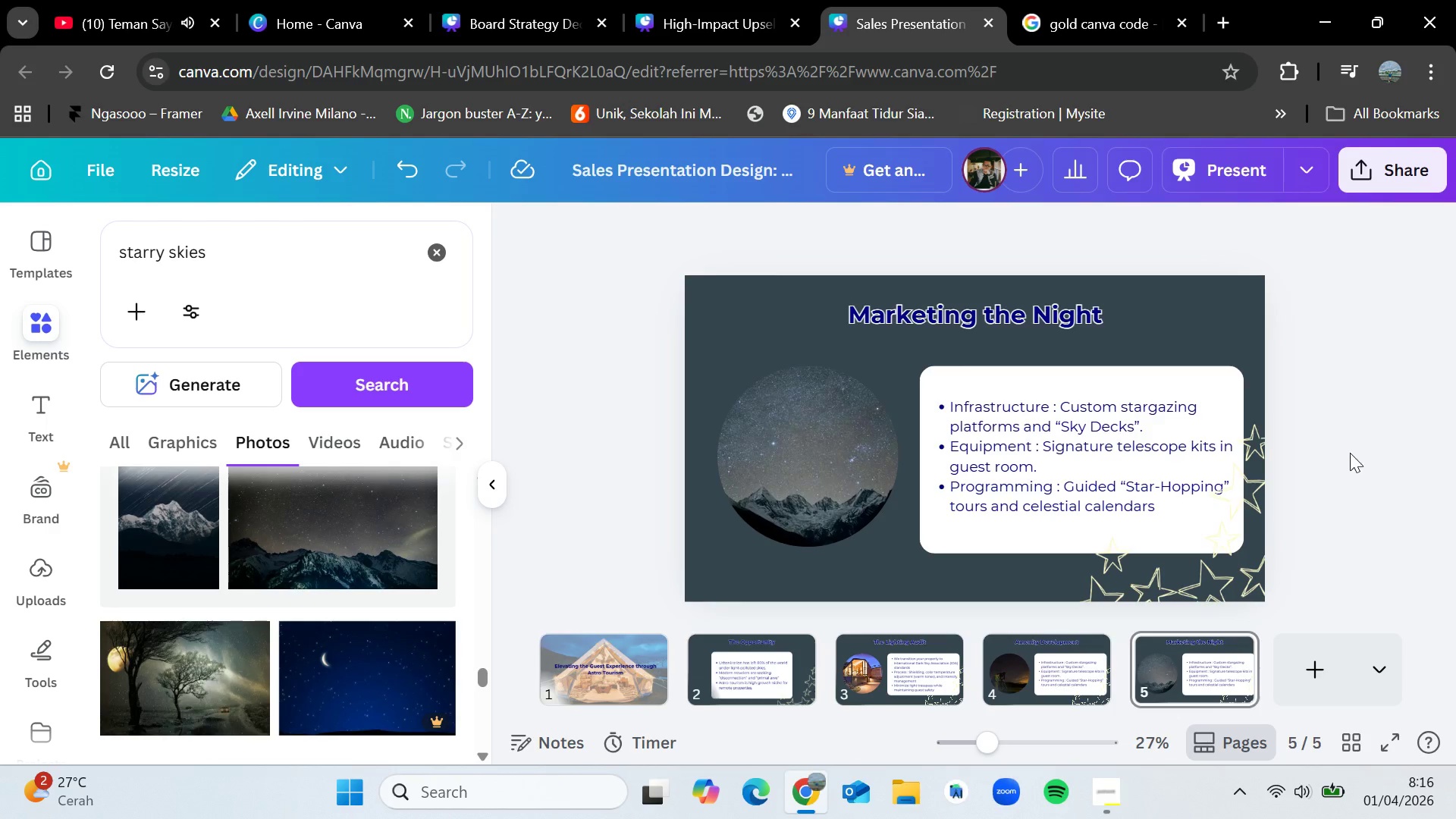 
left_click([821, 404])
 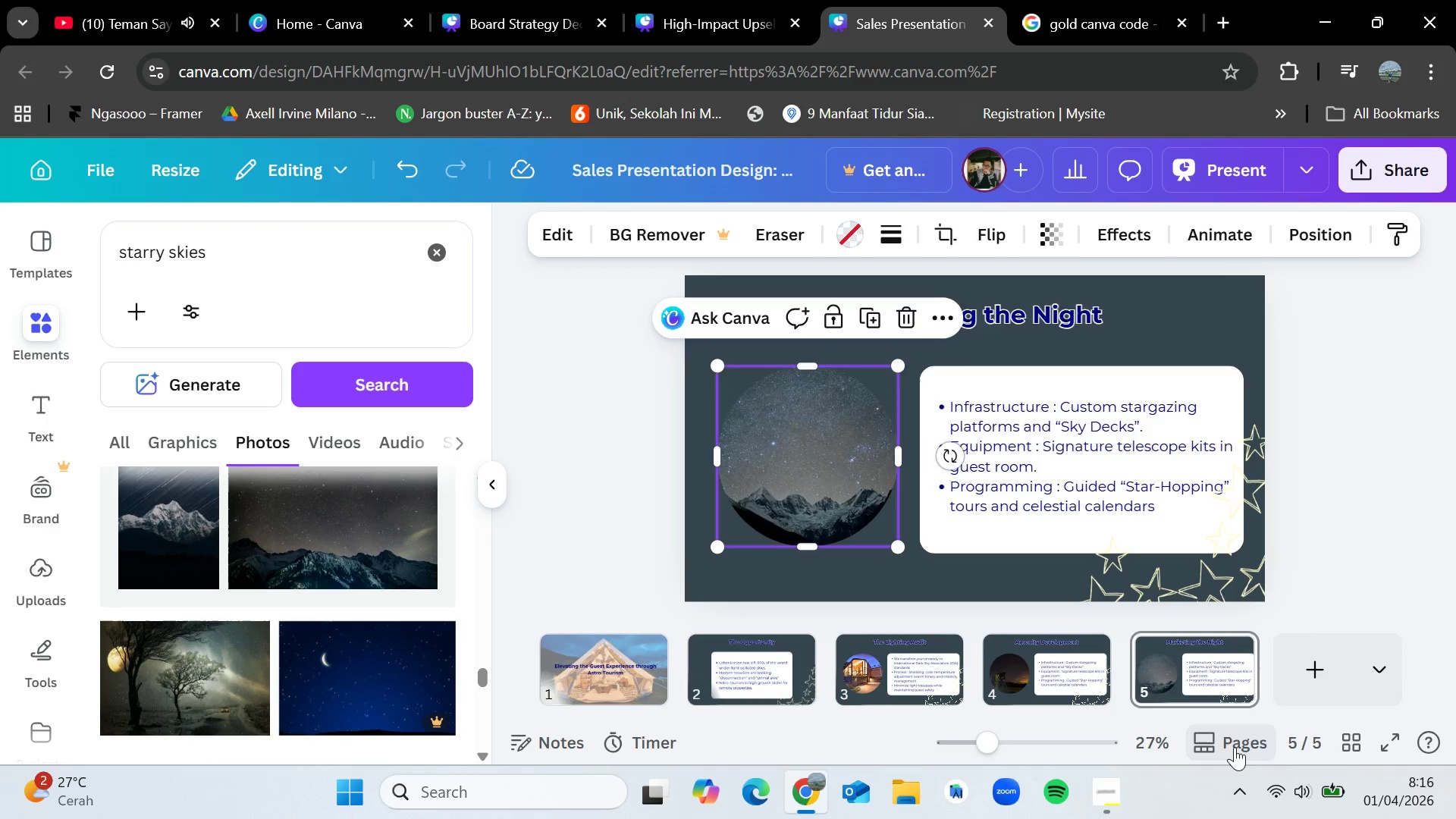 
left_click([1379, 744])
 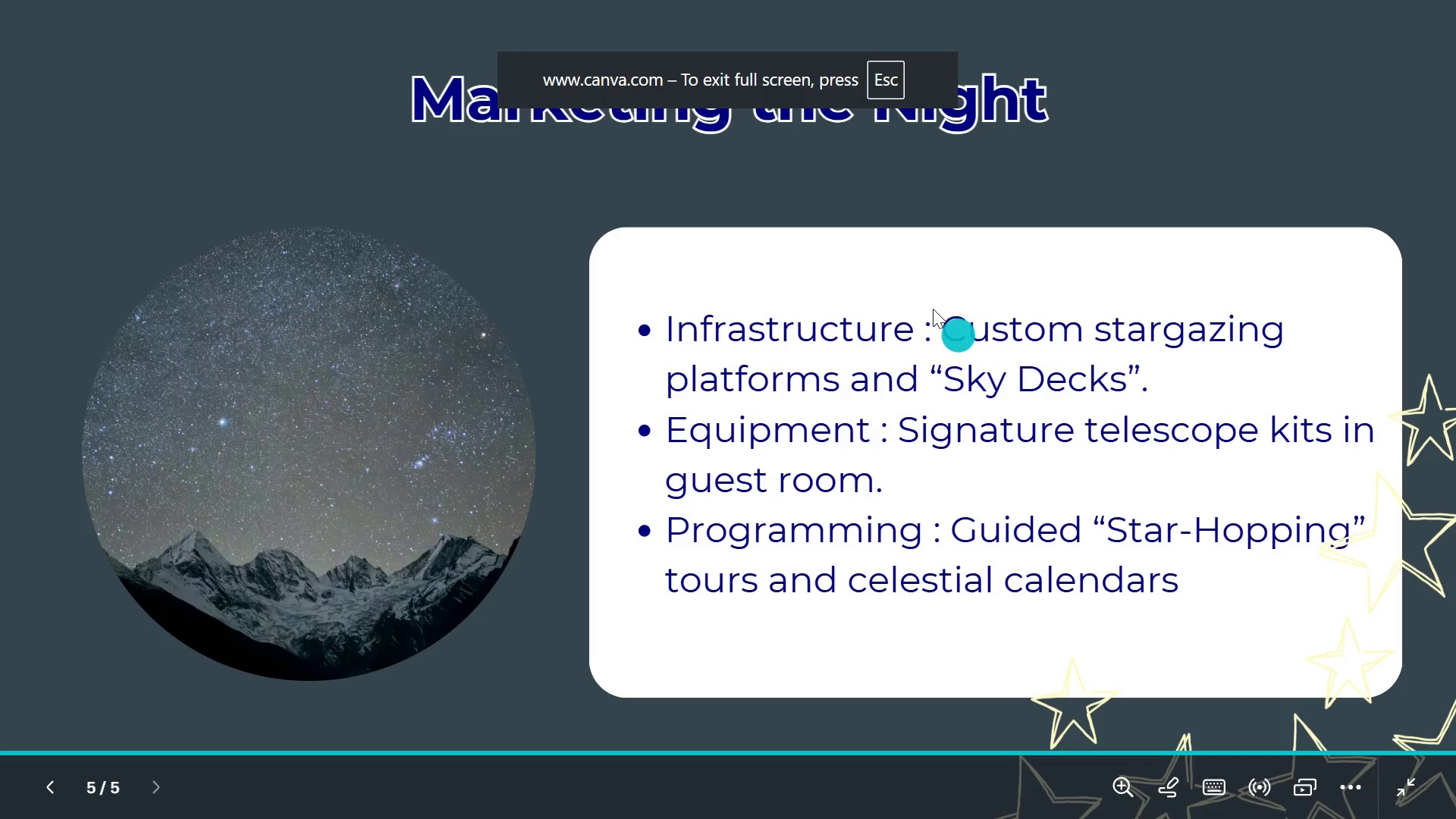 
key(Escape)
 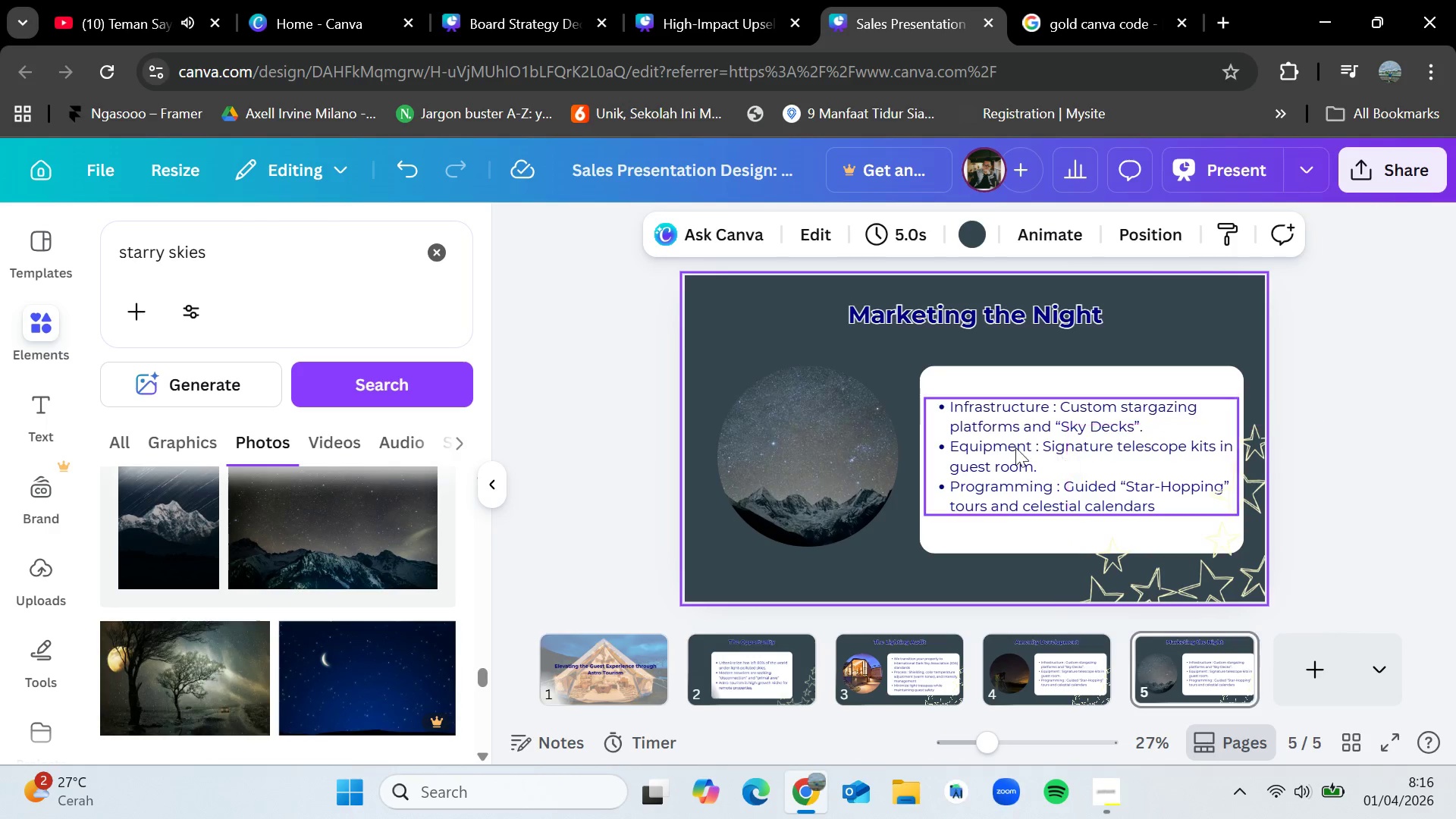 
double_click([992, 453])
 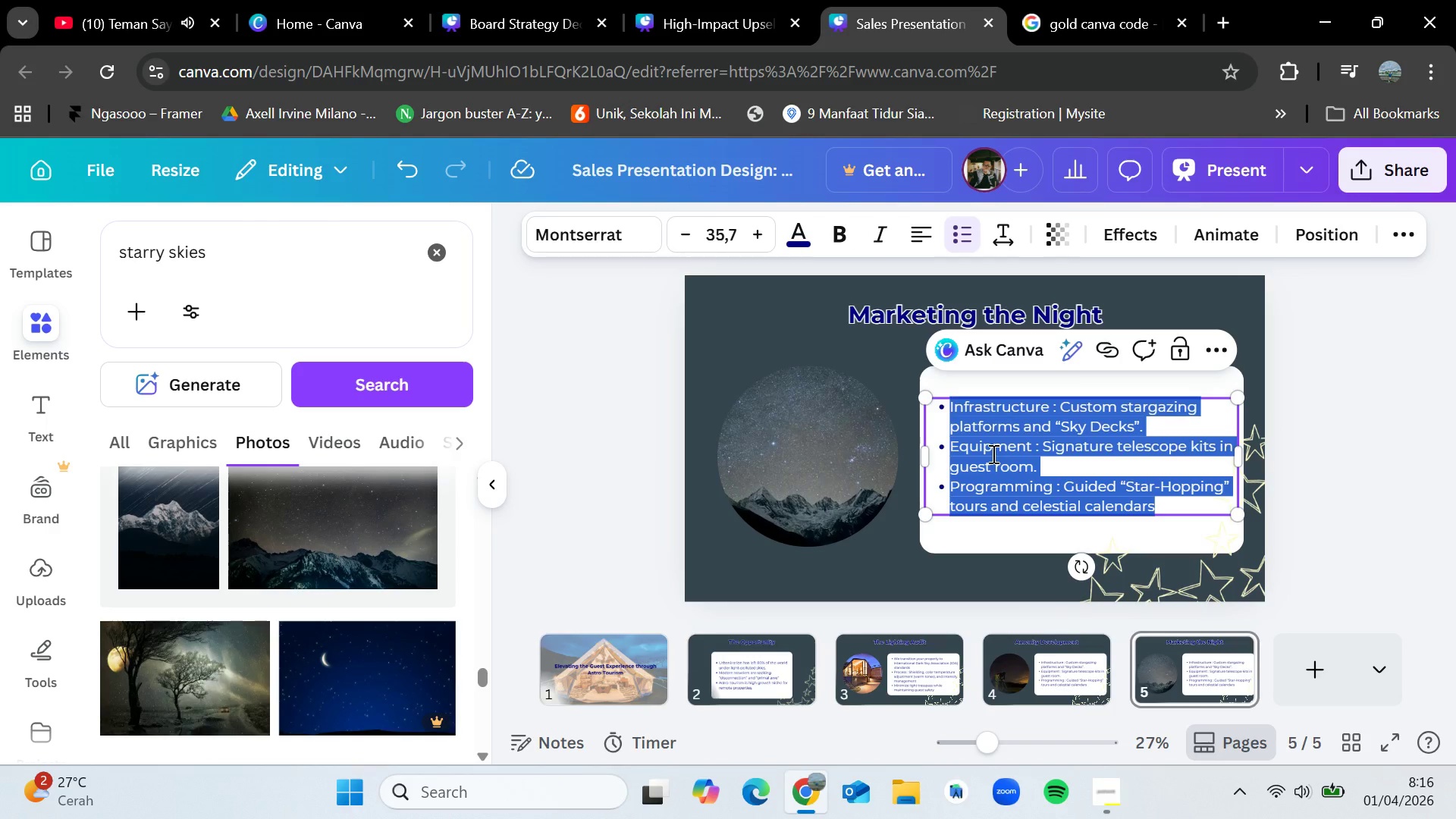 
wait(7.45)
 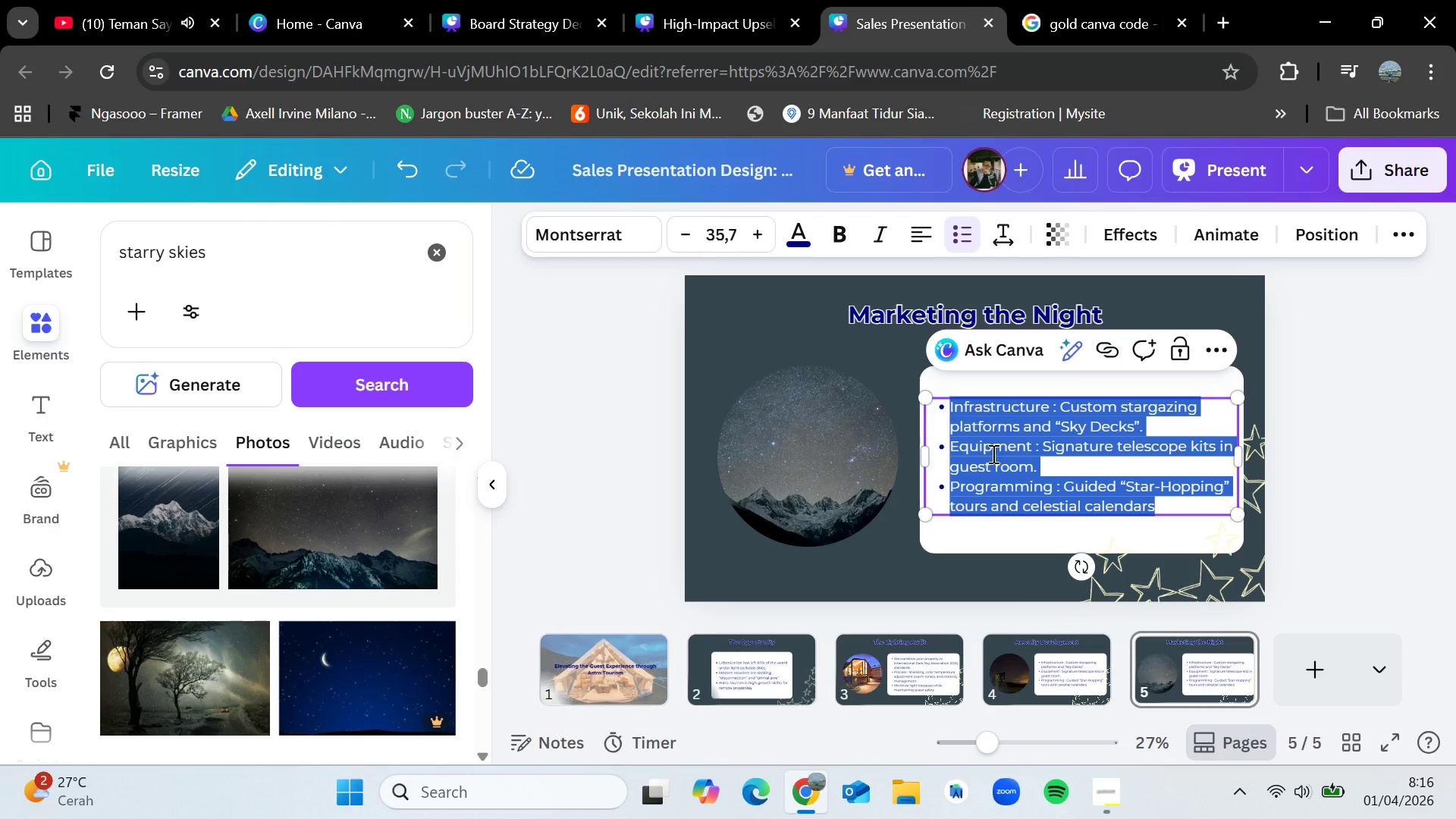 
key(Backspace)
type(Targeting the "Quiet Luxury" and "eco)
 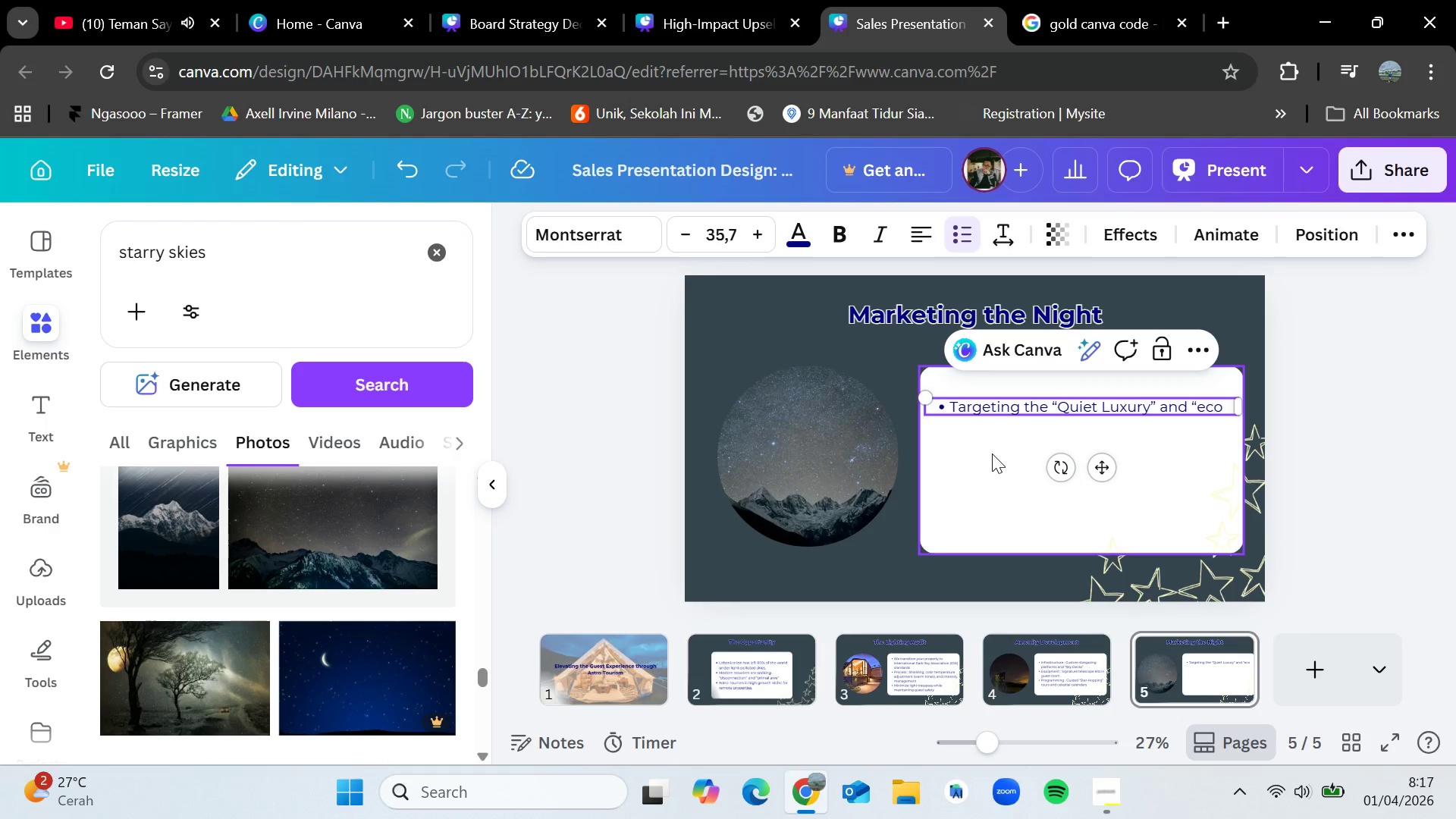 
key(Backspace)
key(Backspace)
key(Backspace)
type(Eco-Conscious" demographics.)
 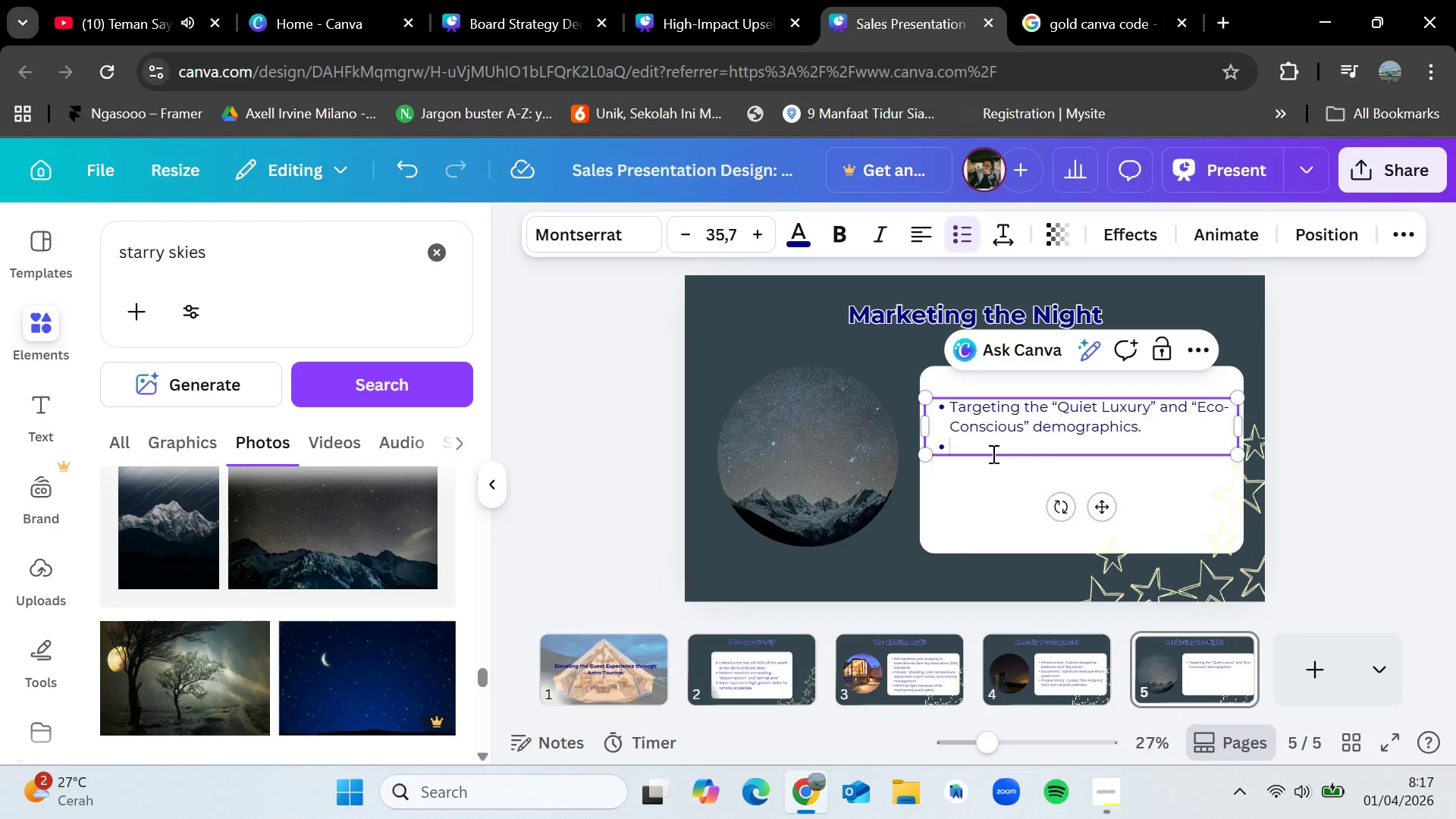 
 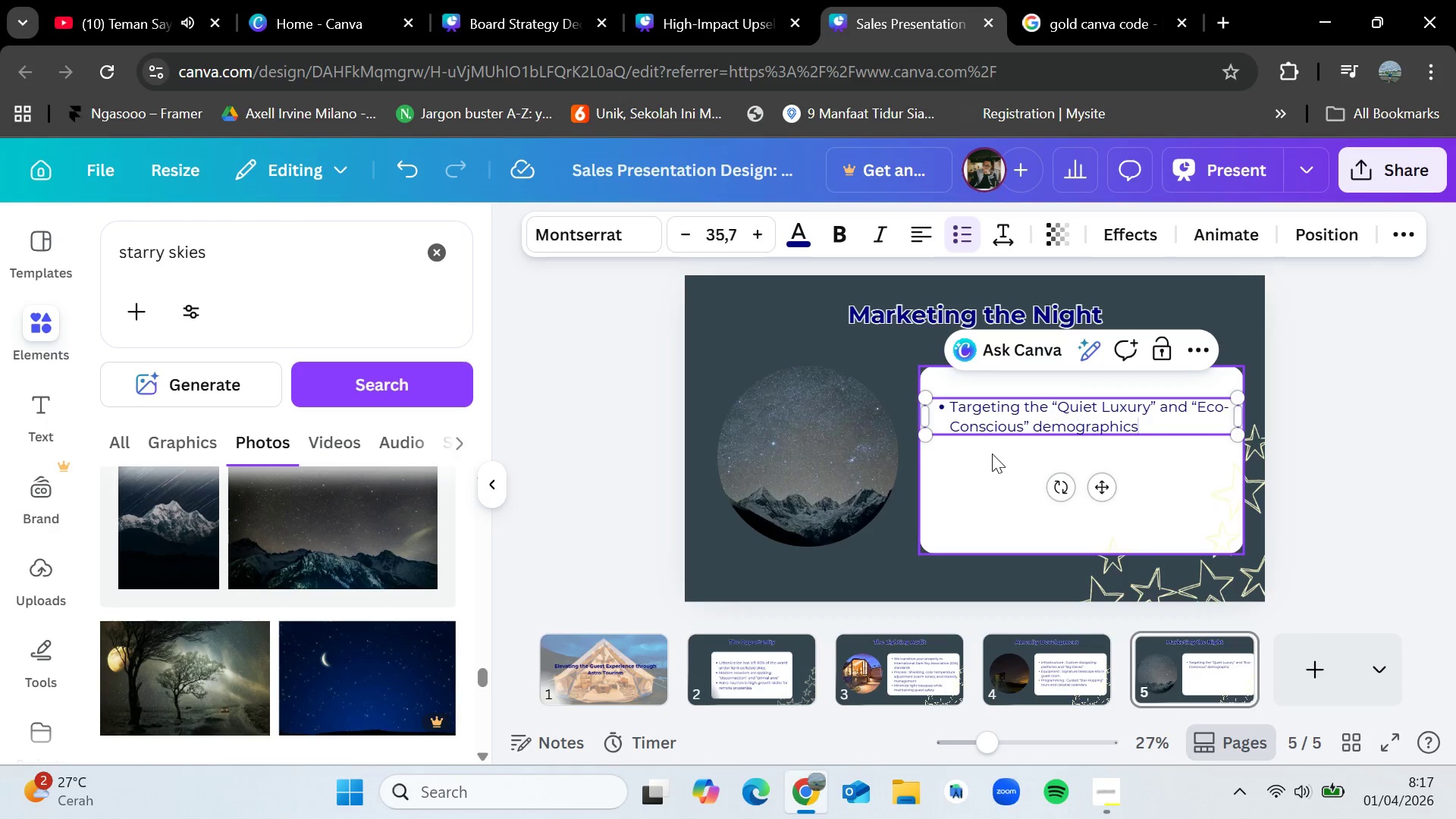 
key(Enter)
 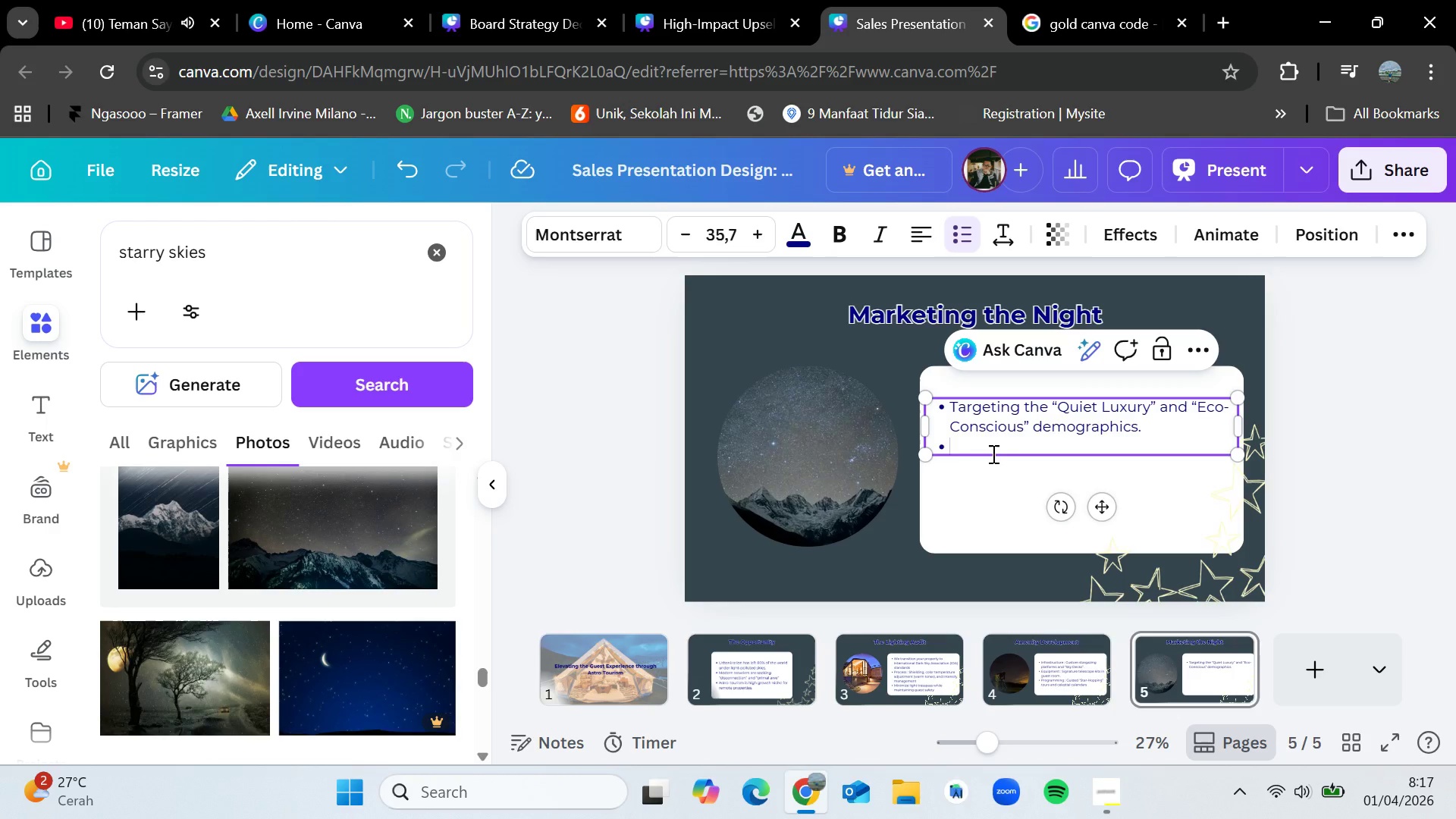 
type(Keve)
key(Backspace)
key(Backspace)
key(Backspace)
key(Backspace)
type(Leveraging astrophotography for social media impact.)
 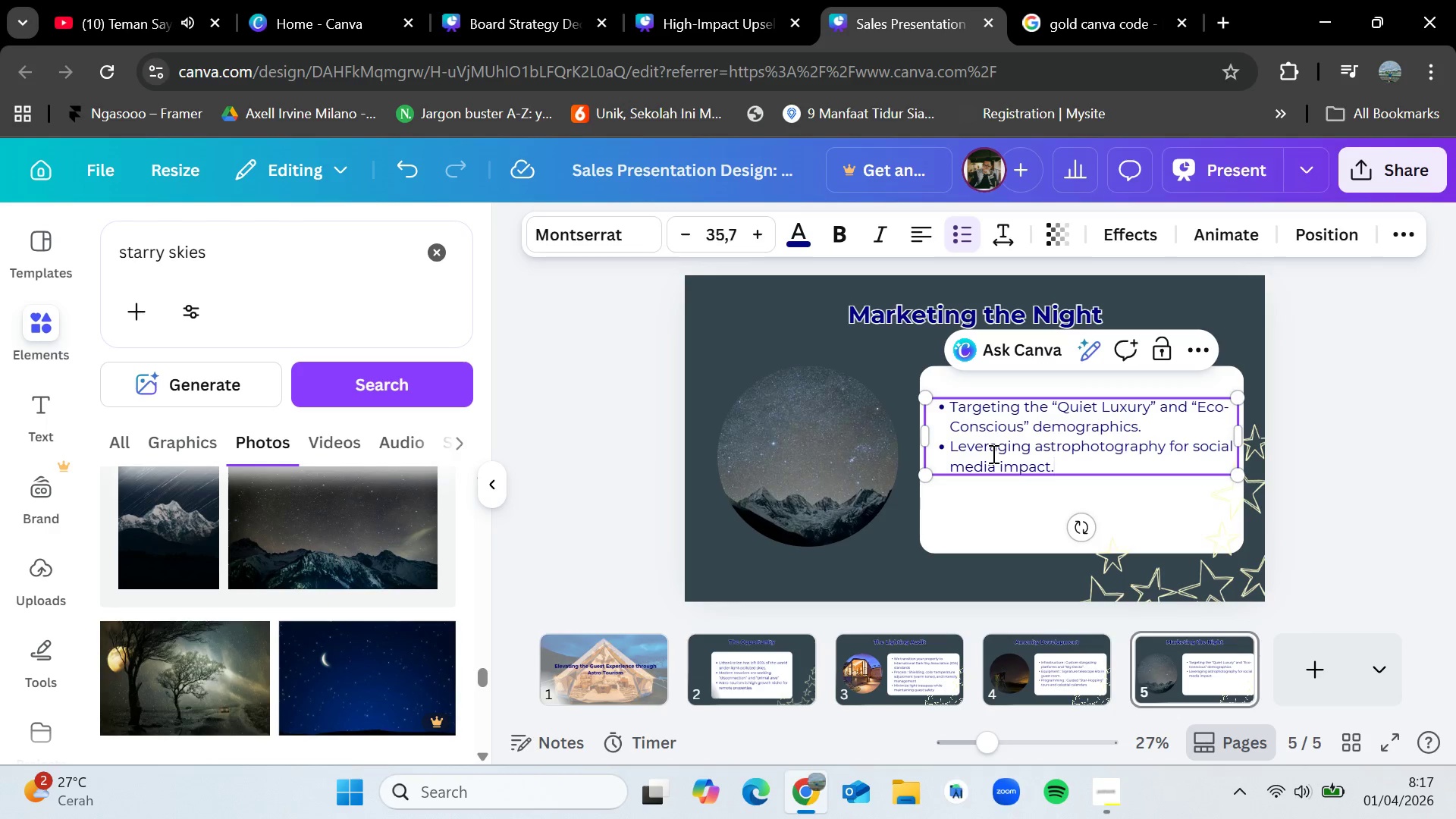 
key(Enter)
 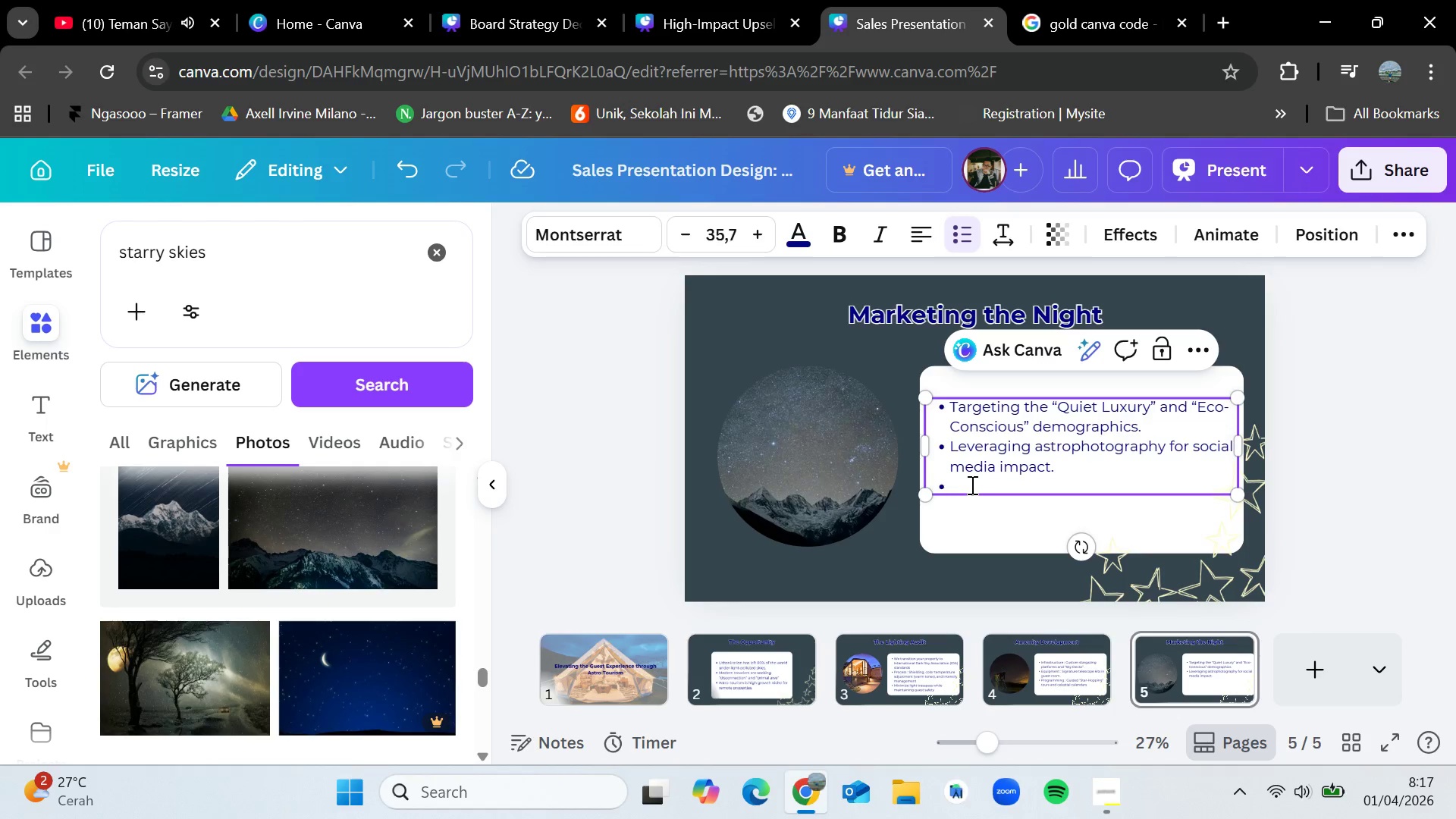 
type(Poi)
key(Backspace)
type(sitioning your property as a premier dark skt)
key(Backspace)
type(y destinantio)
key(Backspace)
key(Backspace)
key(Backspace)
key(Backspace)
type(tion)
 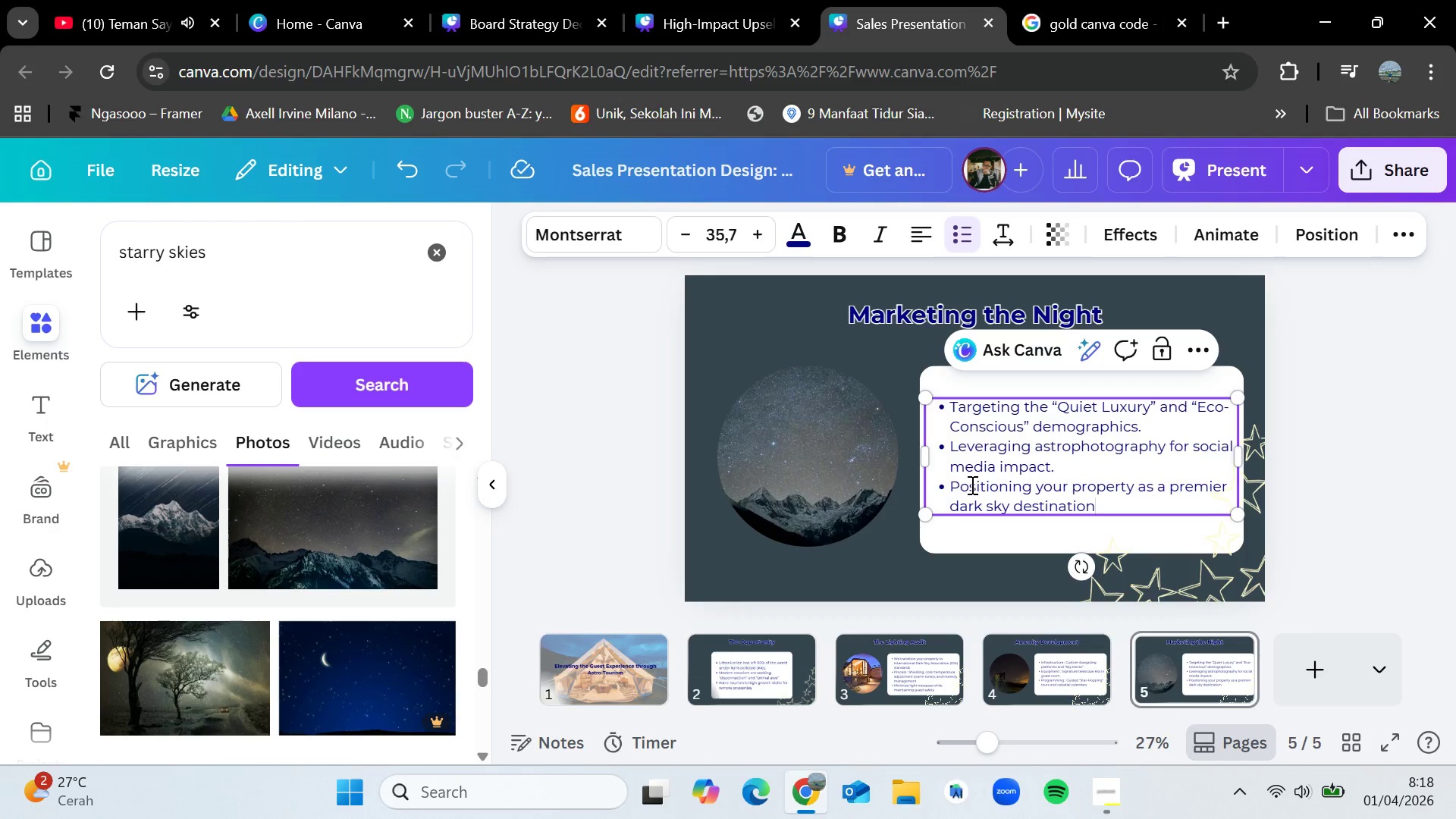 
wait(5.77)
 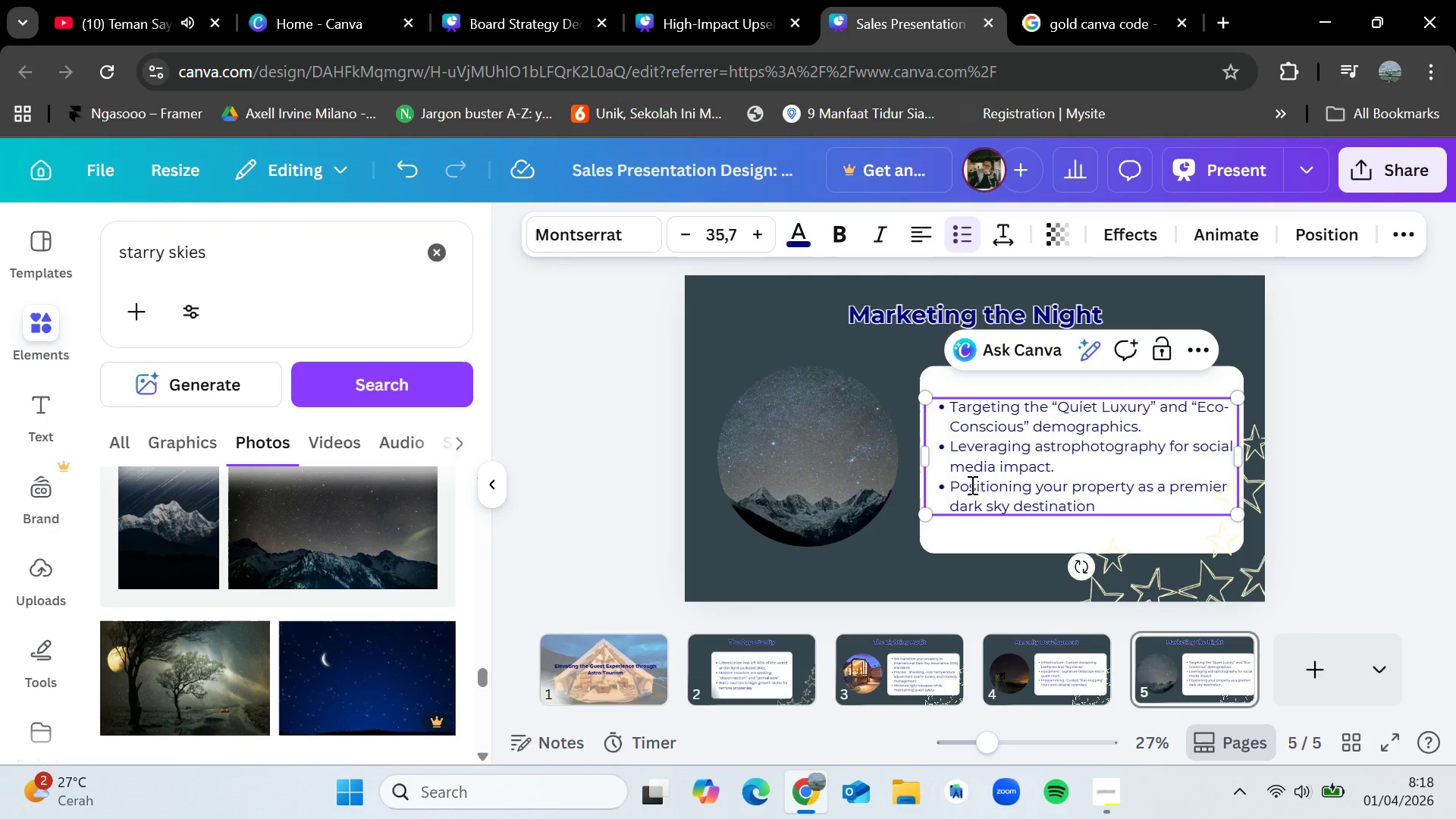 
key(Period)
 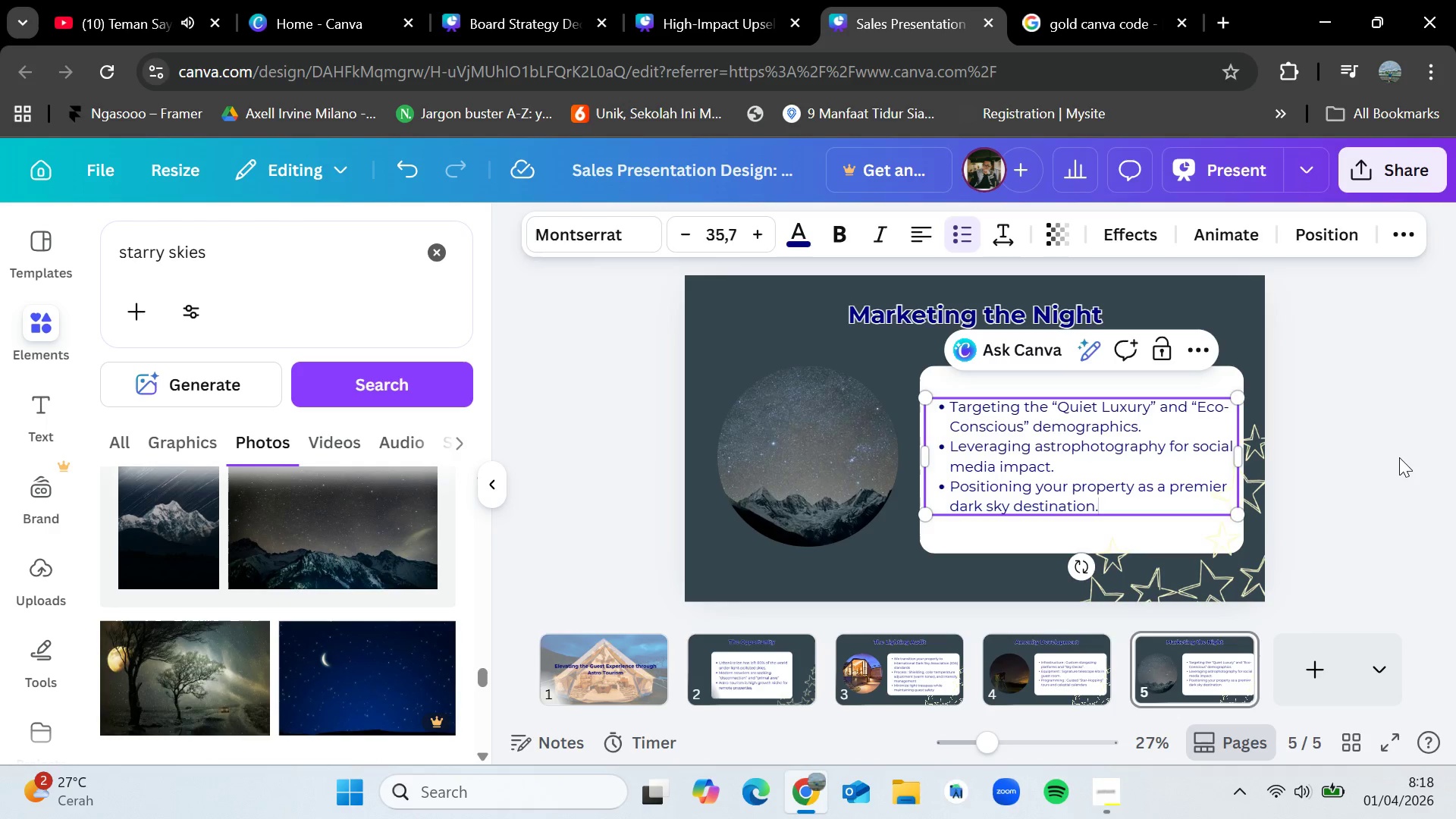 
left_click([1399, 457])
 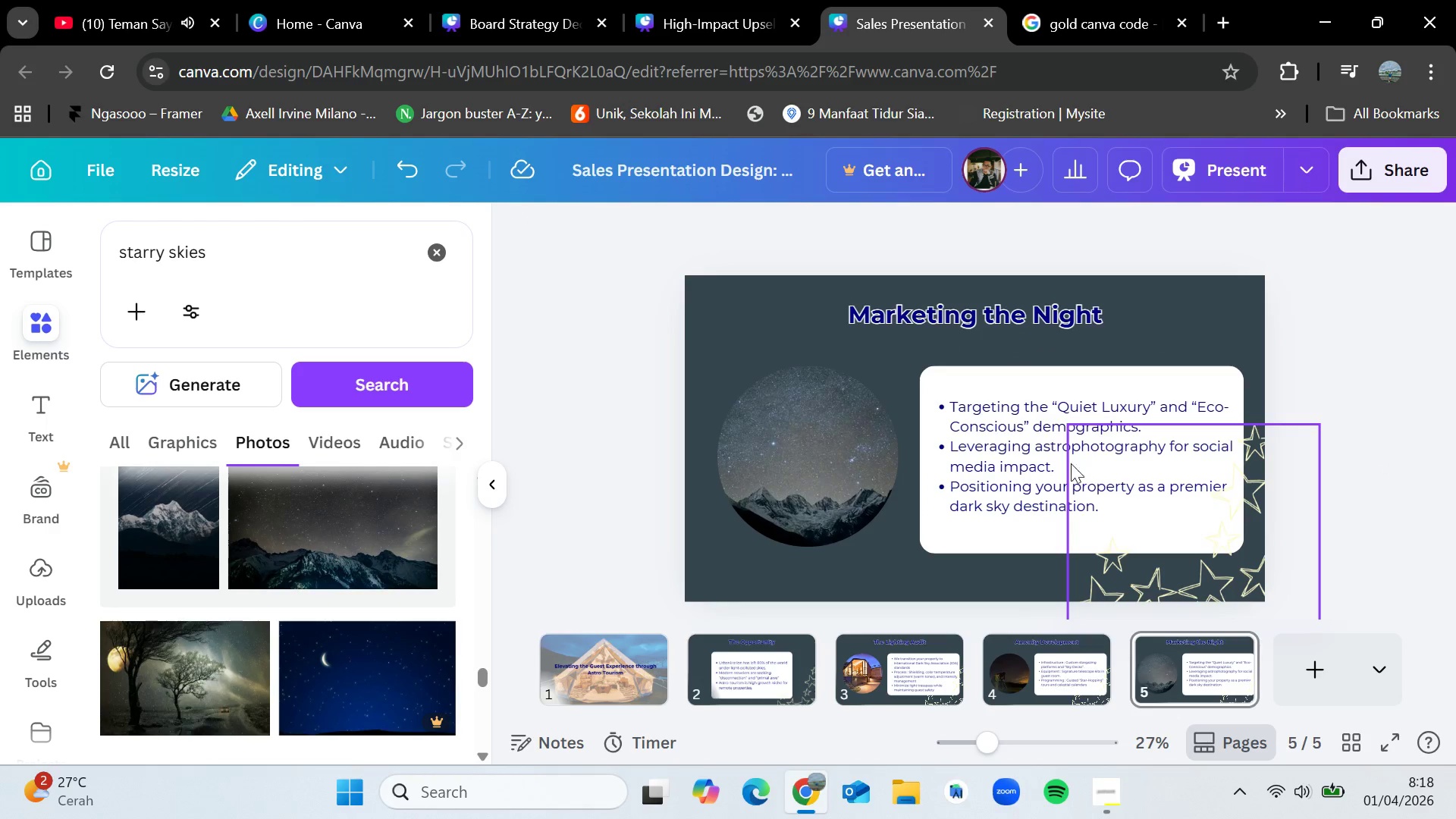 
left_click_drag(start_coordinate=[1012, 452], to_coordinate=[1013, 457])
 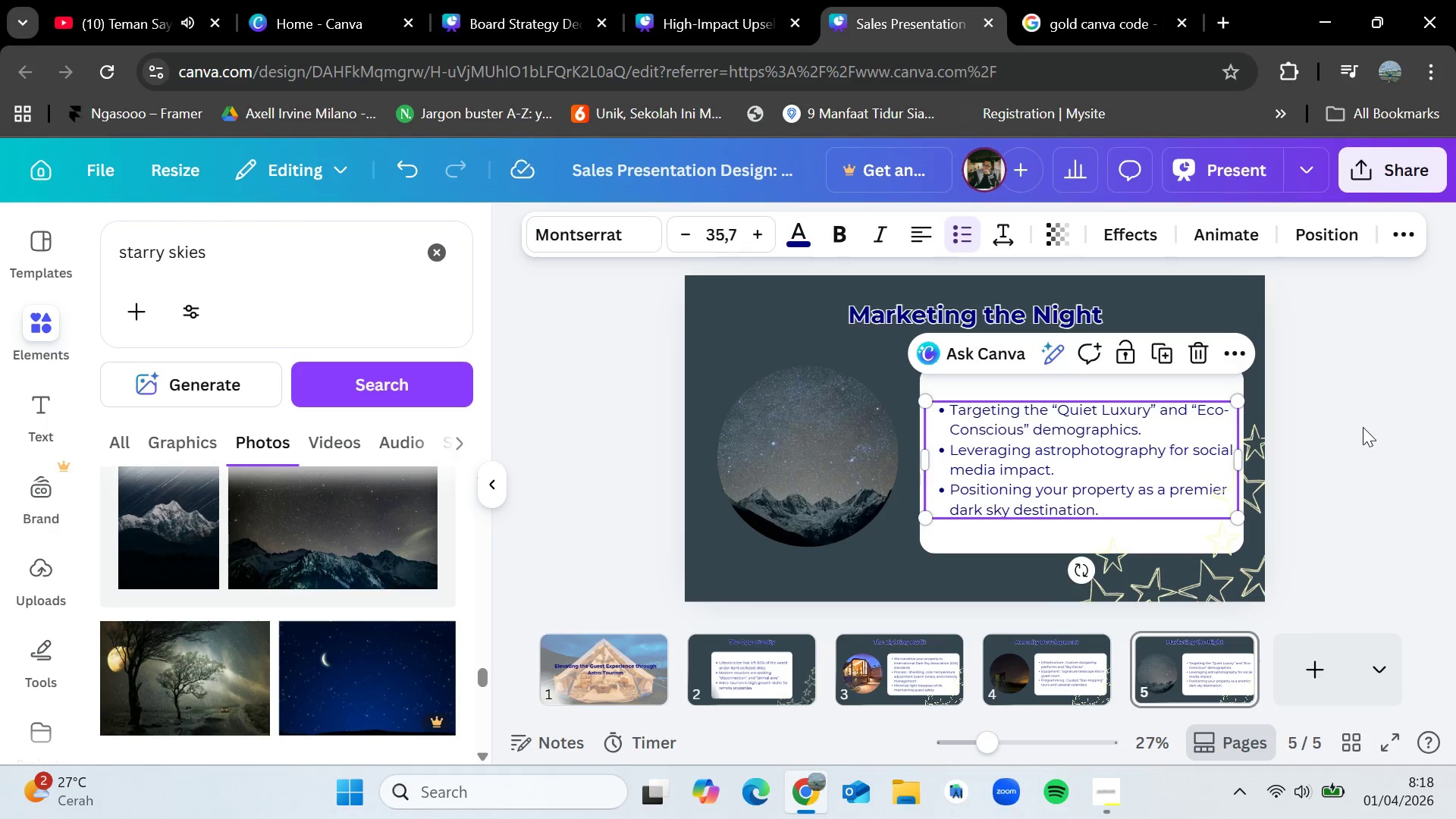 
left_click([1363, 427])
 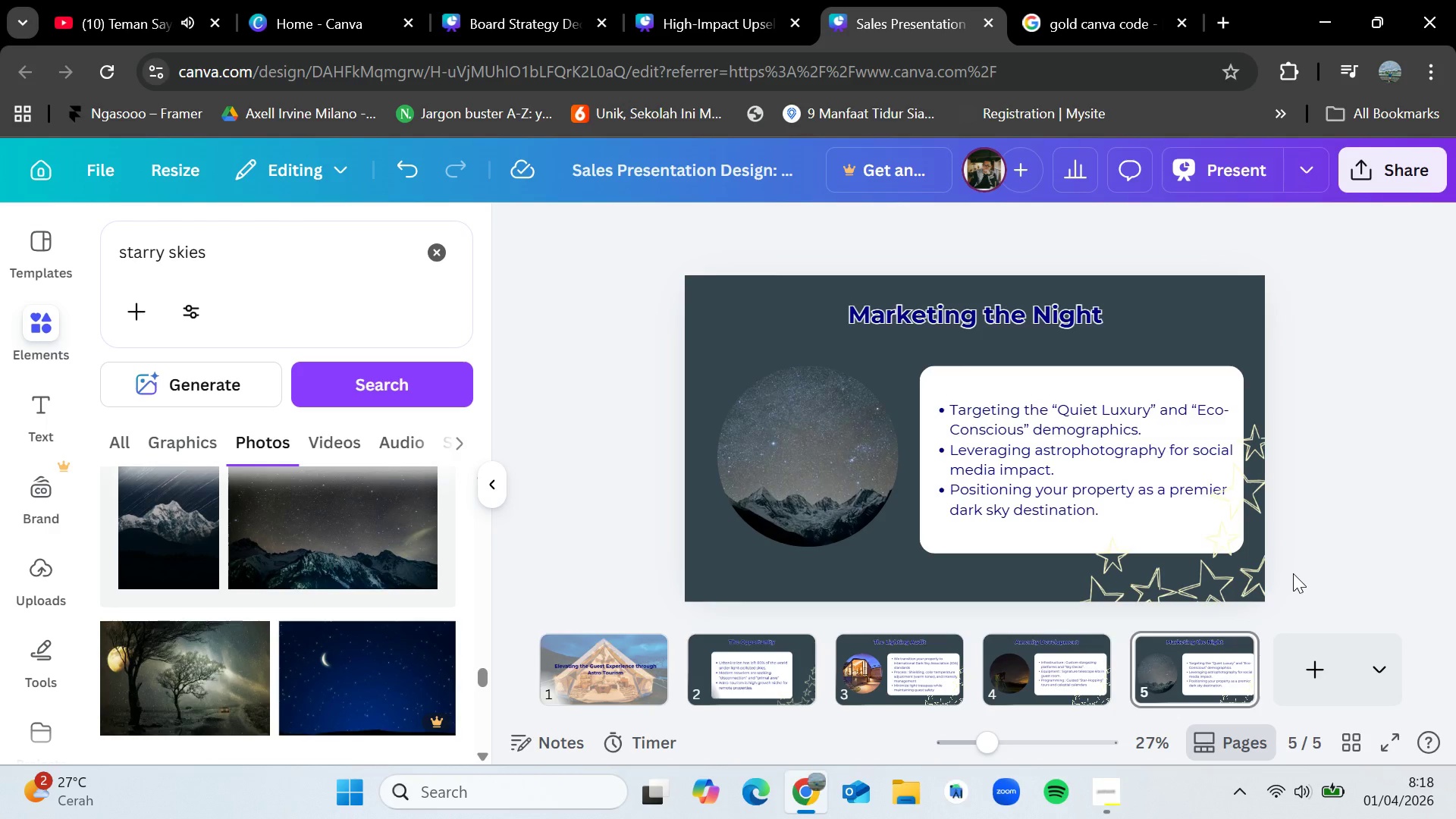 
wait(6.53)
 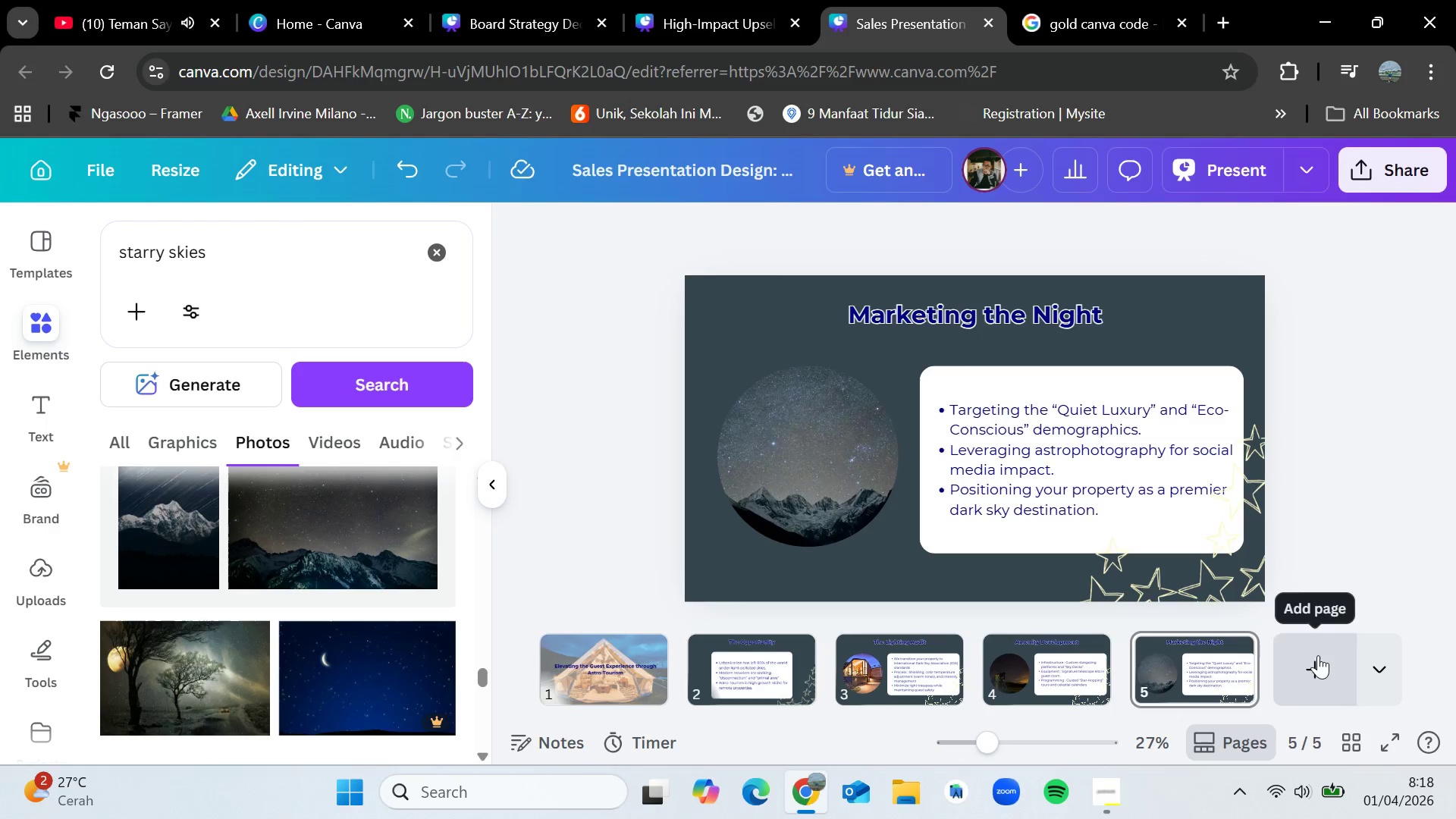 
mouse_move([1313, 679])
 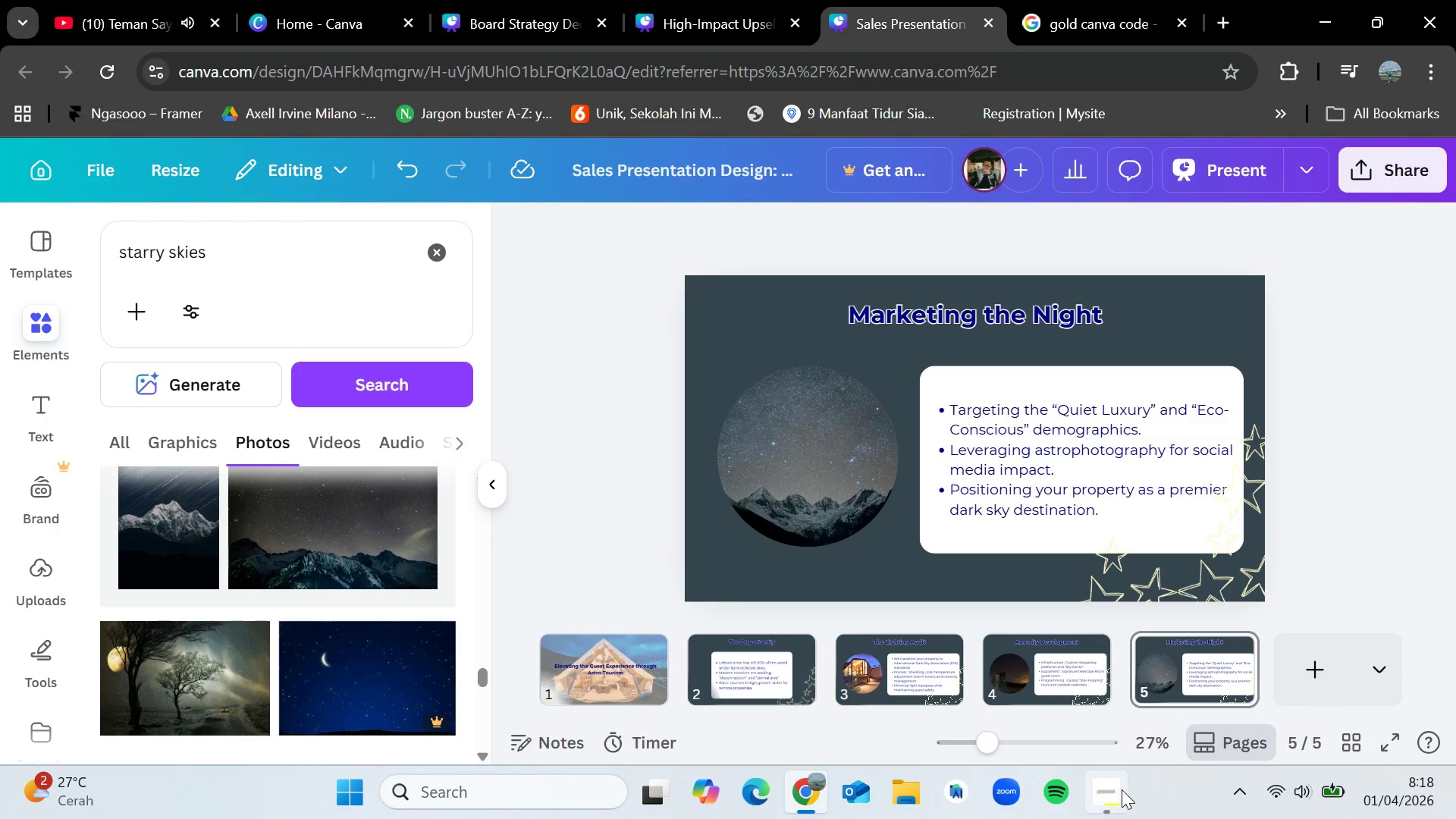 
left_click([1121, 789])